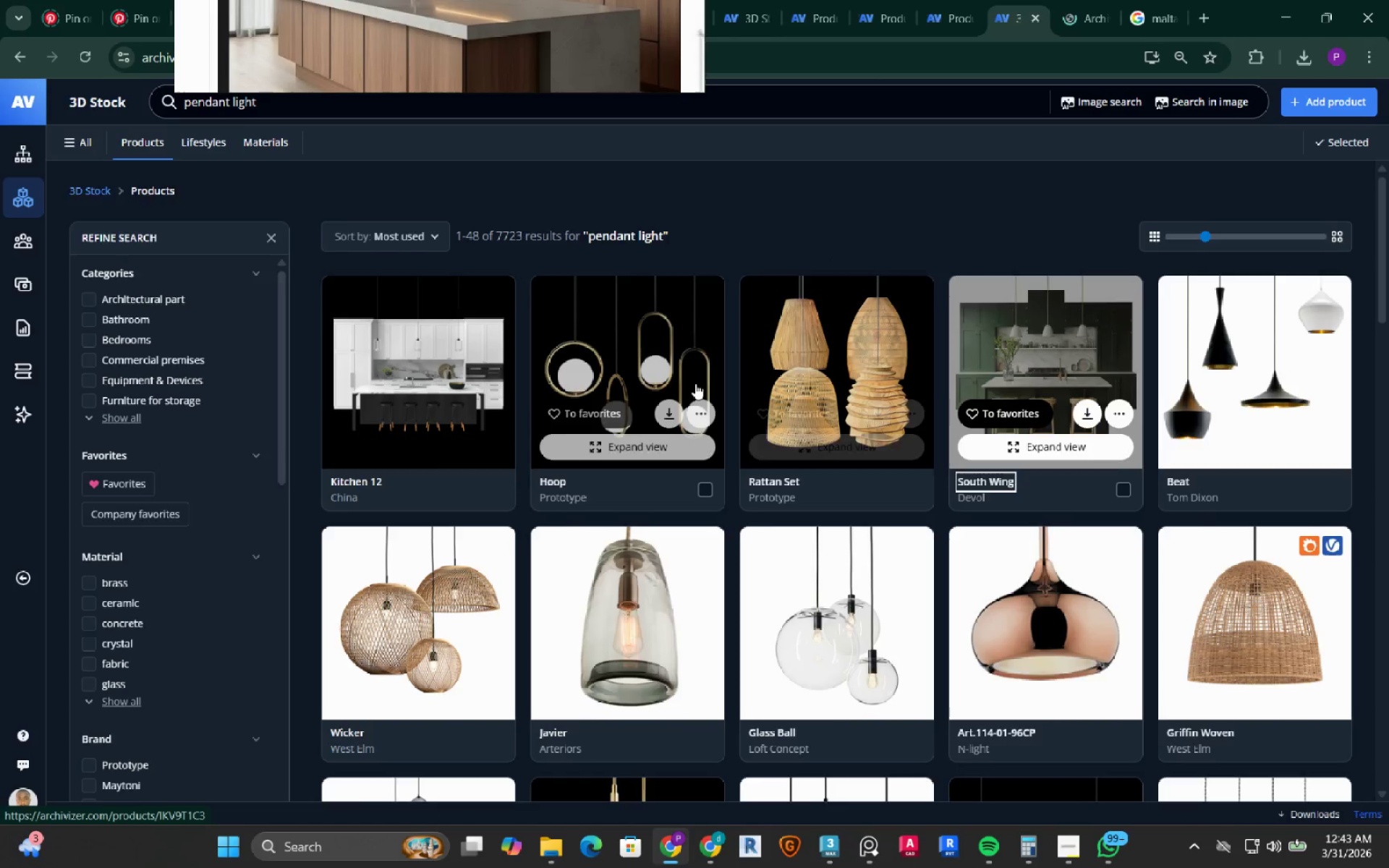 
scroll: coordinate [695, 383], scroll_direction: down, amount: 4.0
 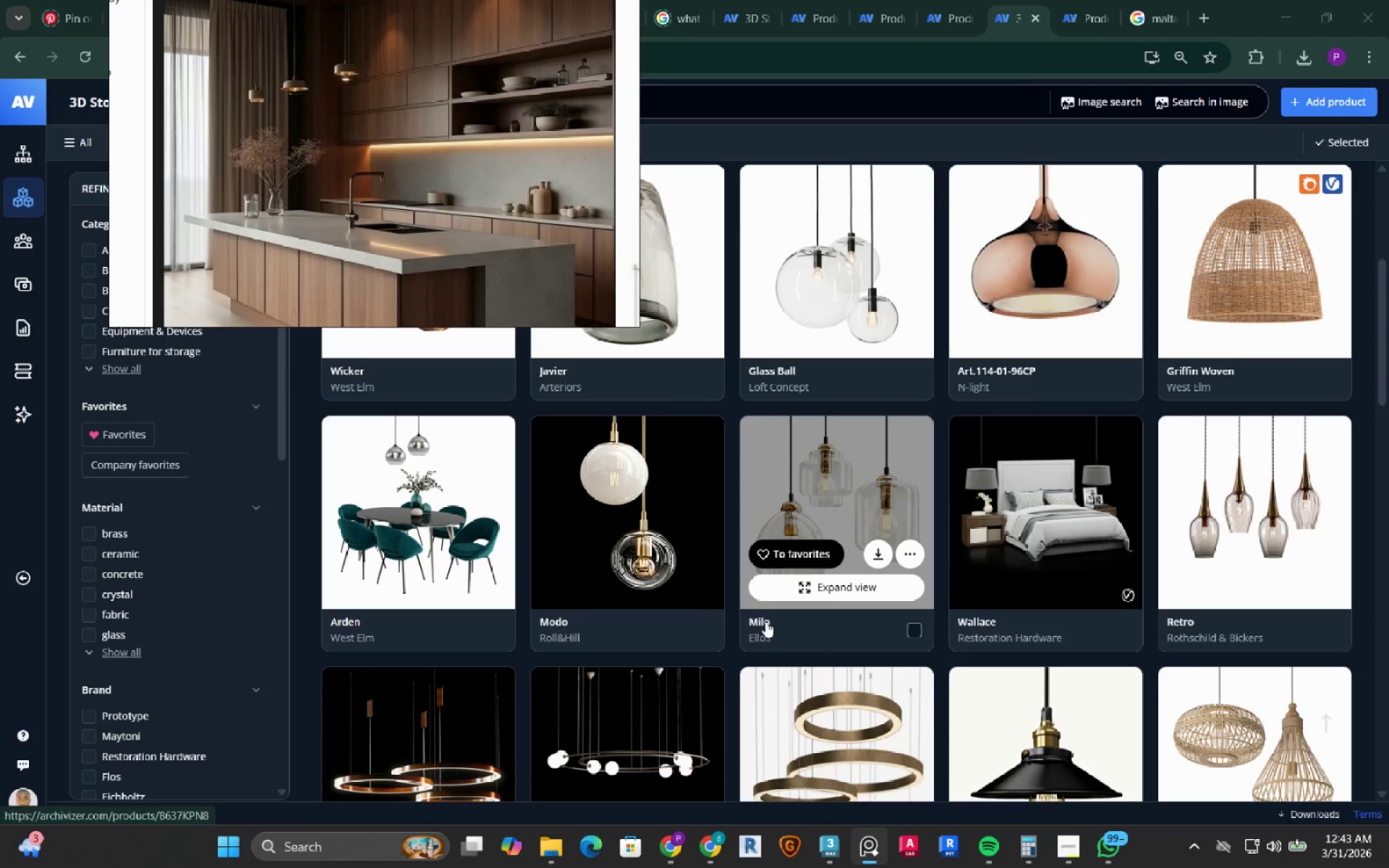 
wait(5.84)
 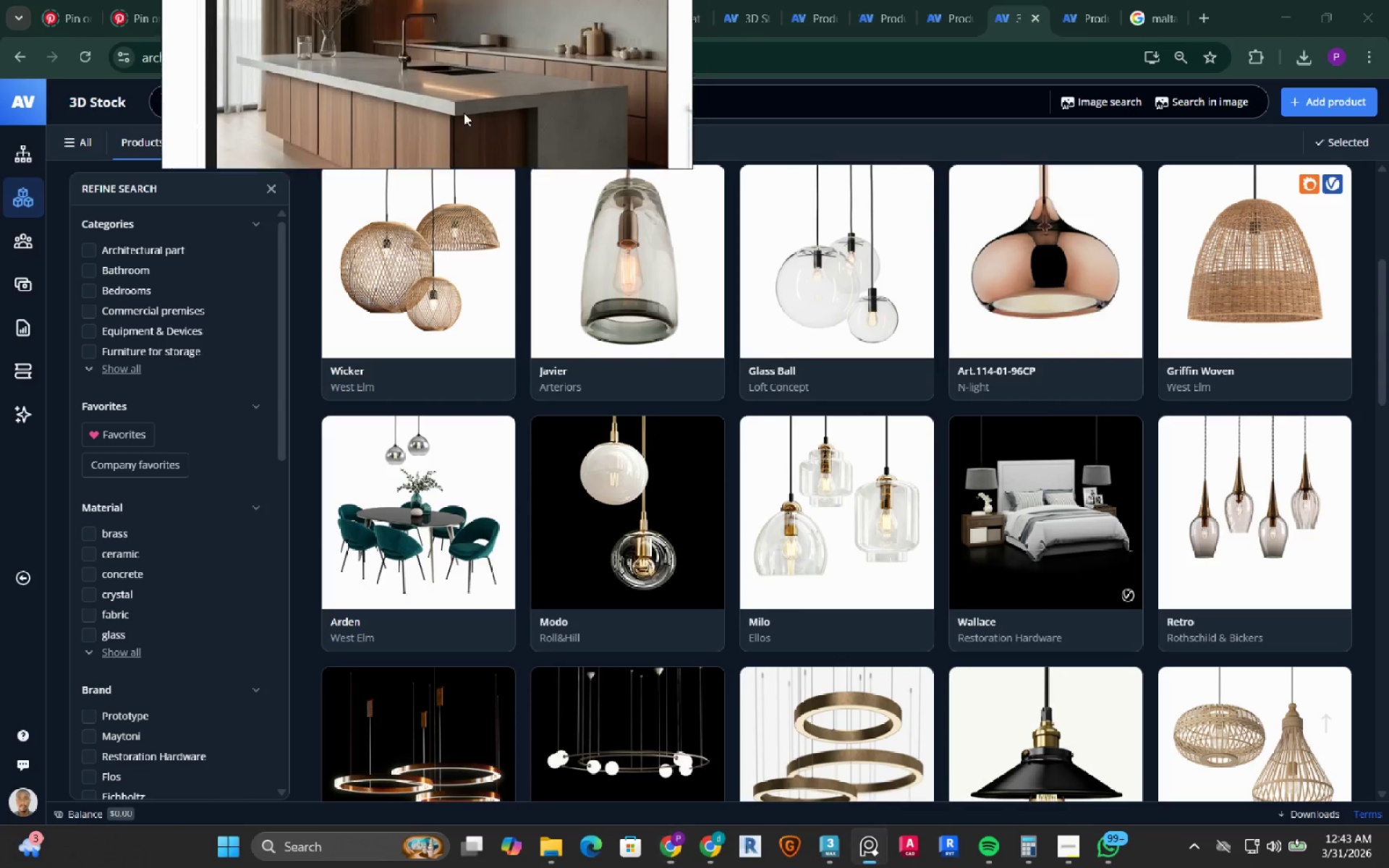 
left_click([891, 394])
 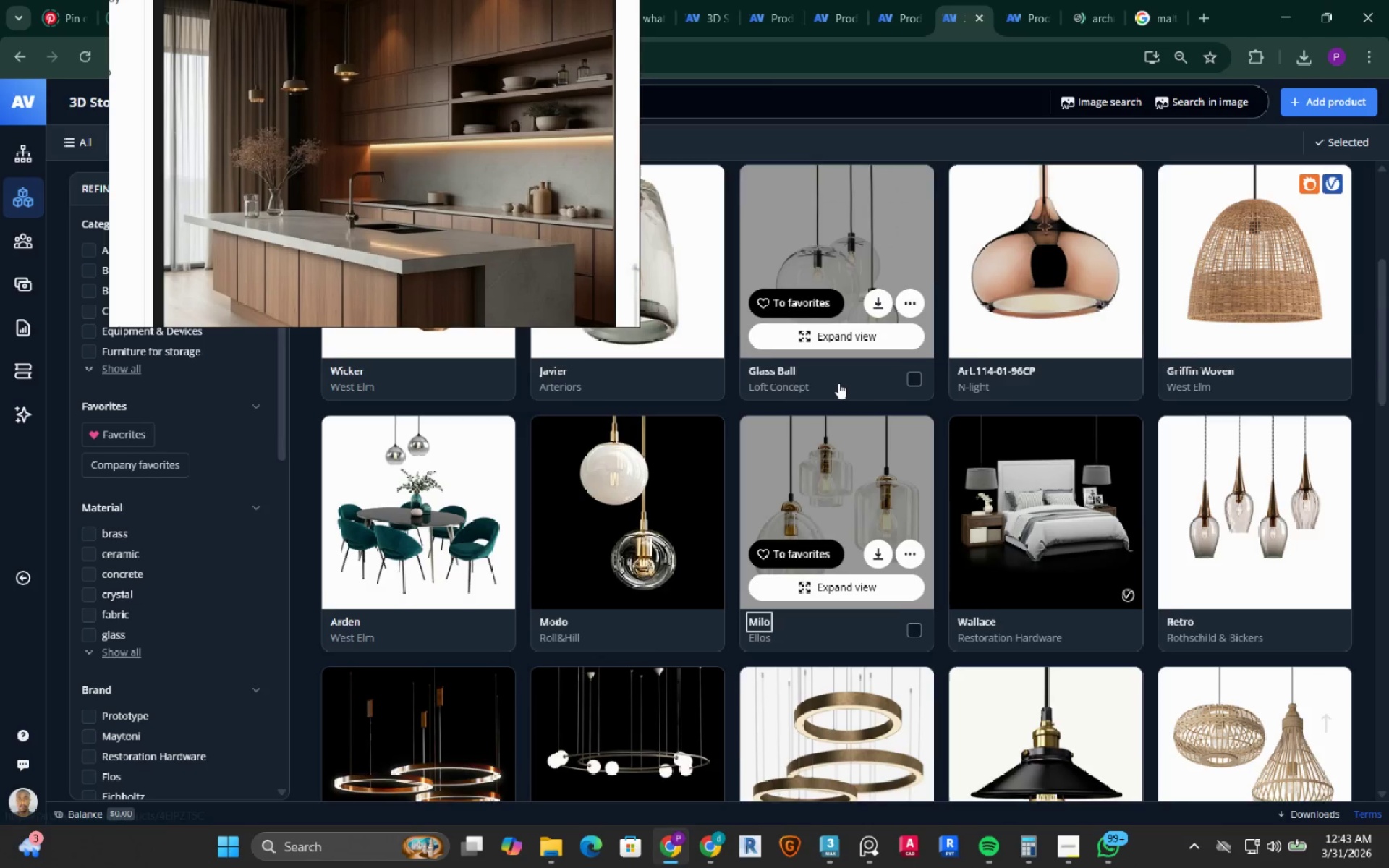 
scroll: coordinate [838, 383], scroll_direction: down, amount: 4.0
 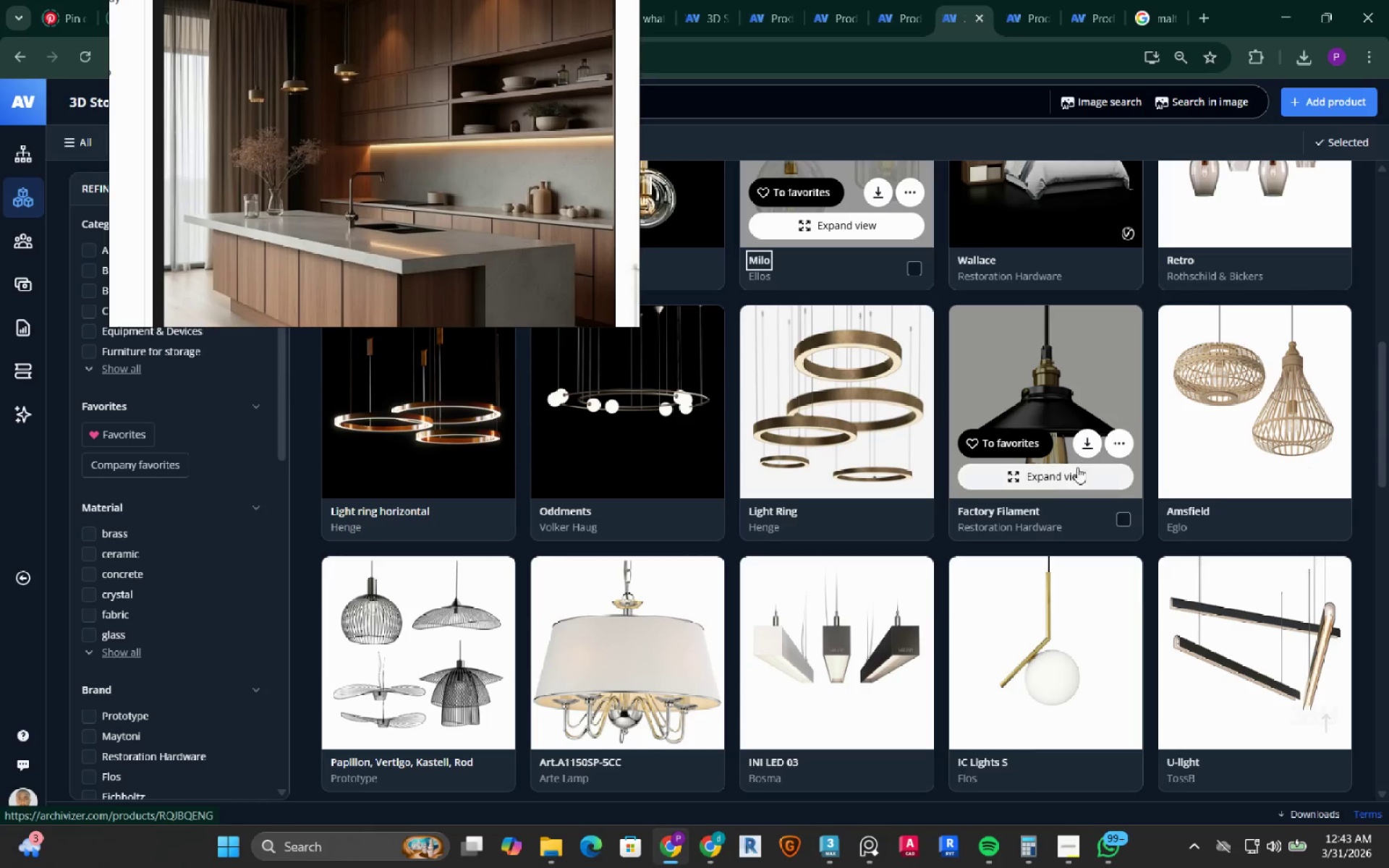 
right_click([1012, 514])
 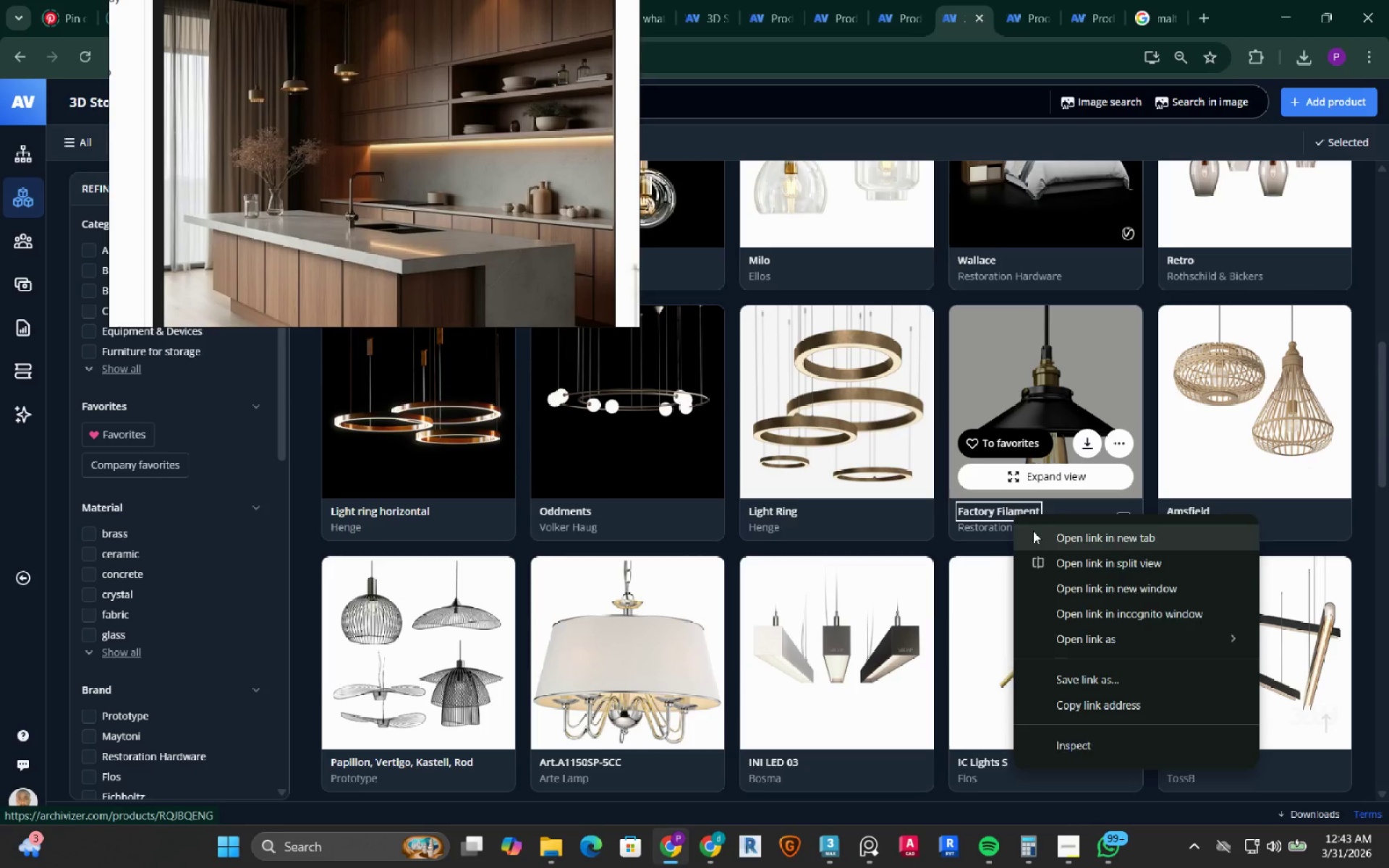 
left_click([1033, 531])
 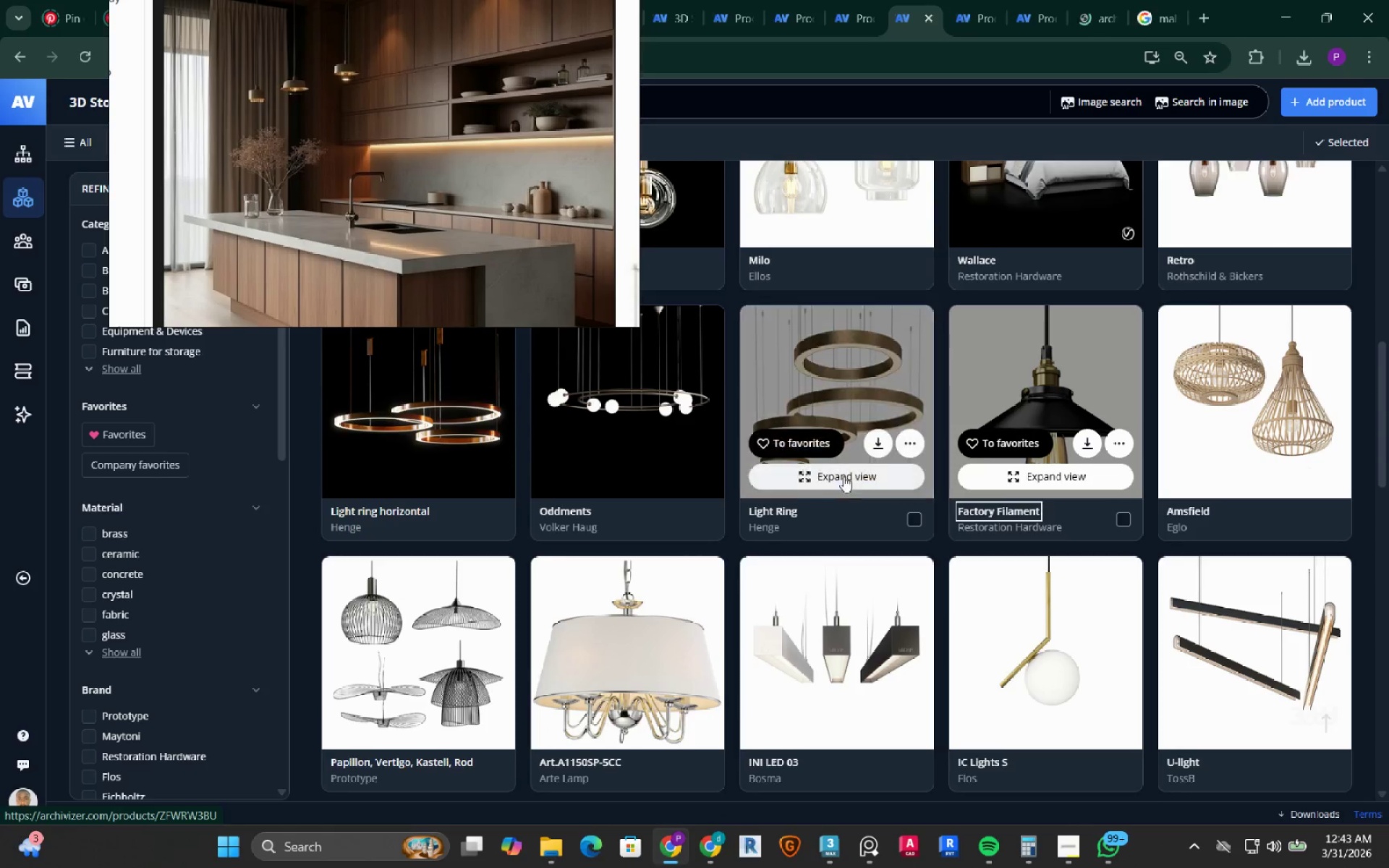 
scroll: coordinate [851, 477], scroll_direction: down, amount: 5.0
 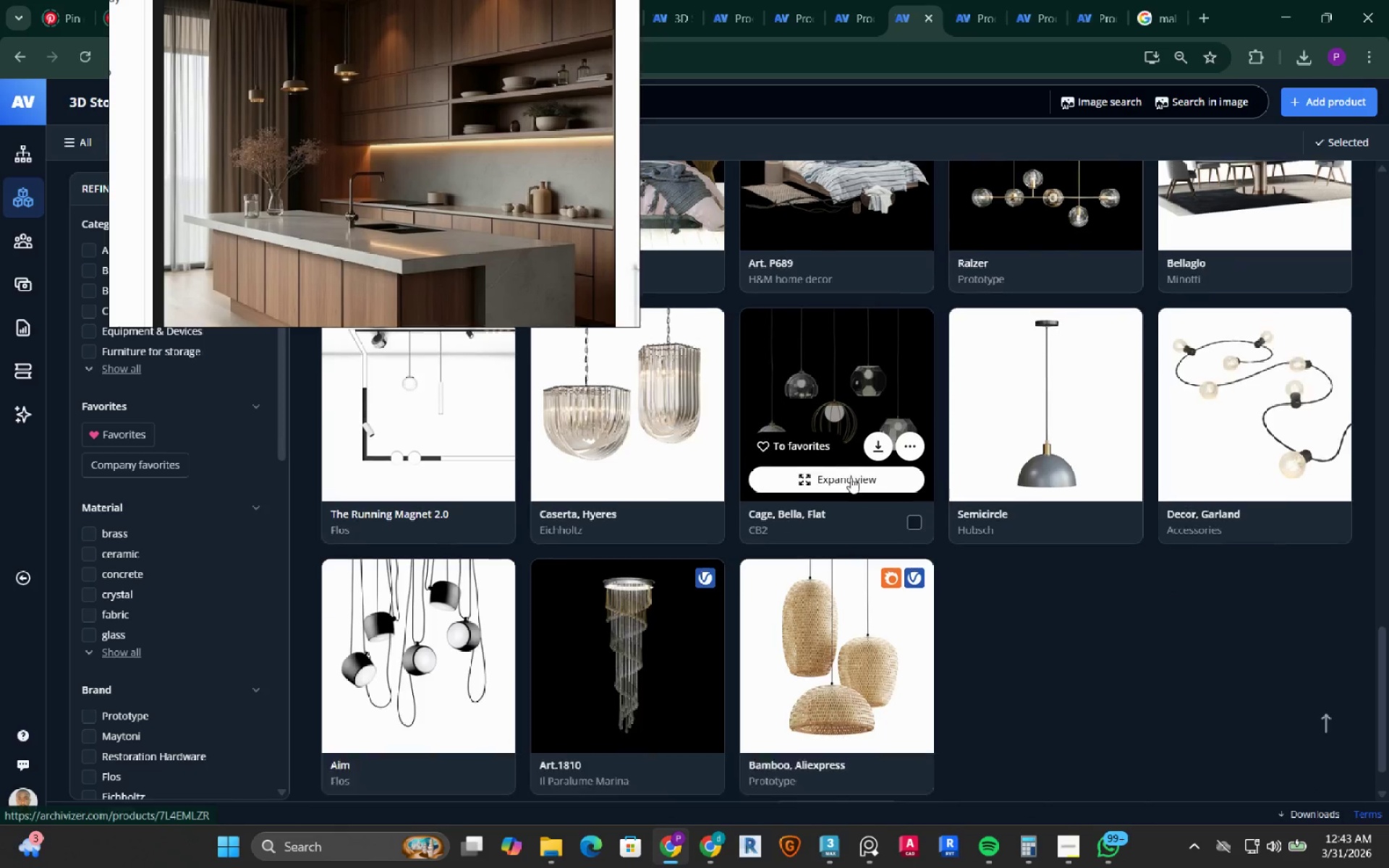 
left_click([855, 764])
 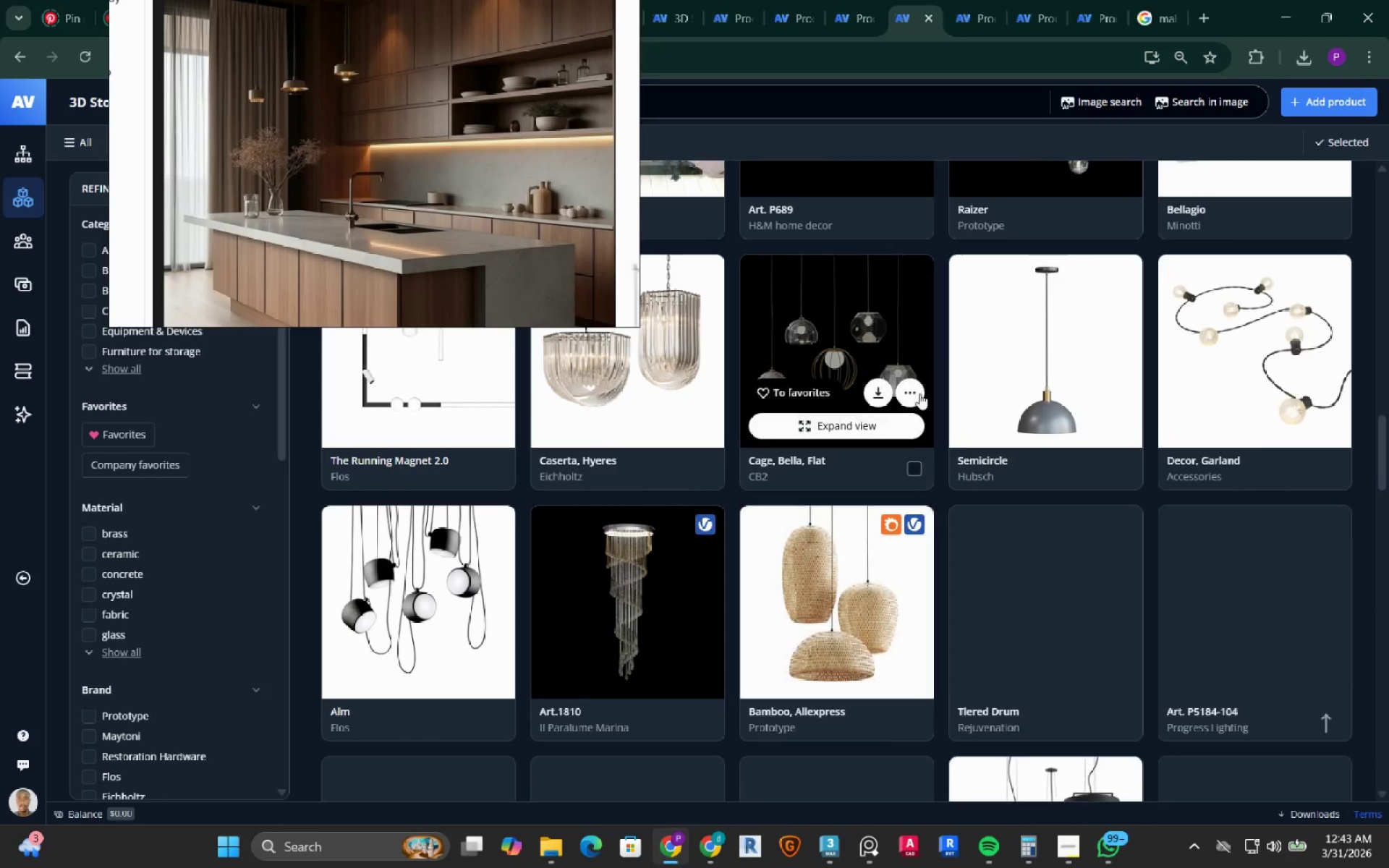 
mouse_move([946, 212])
 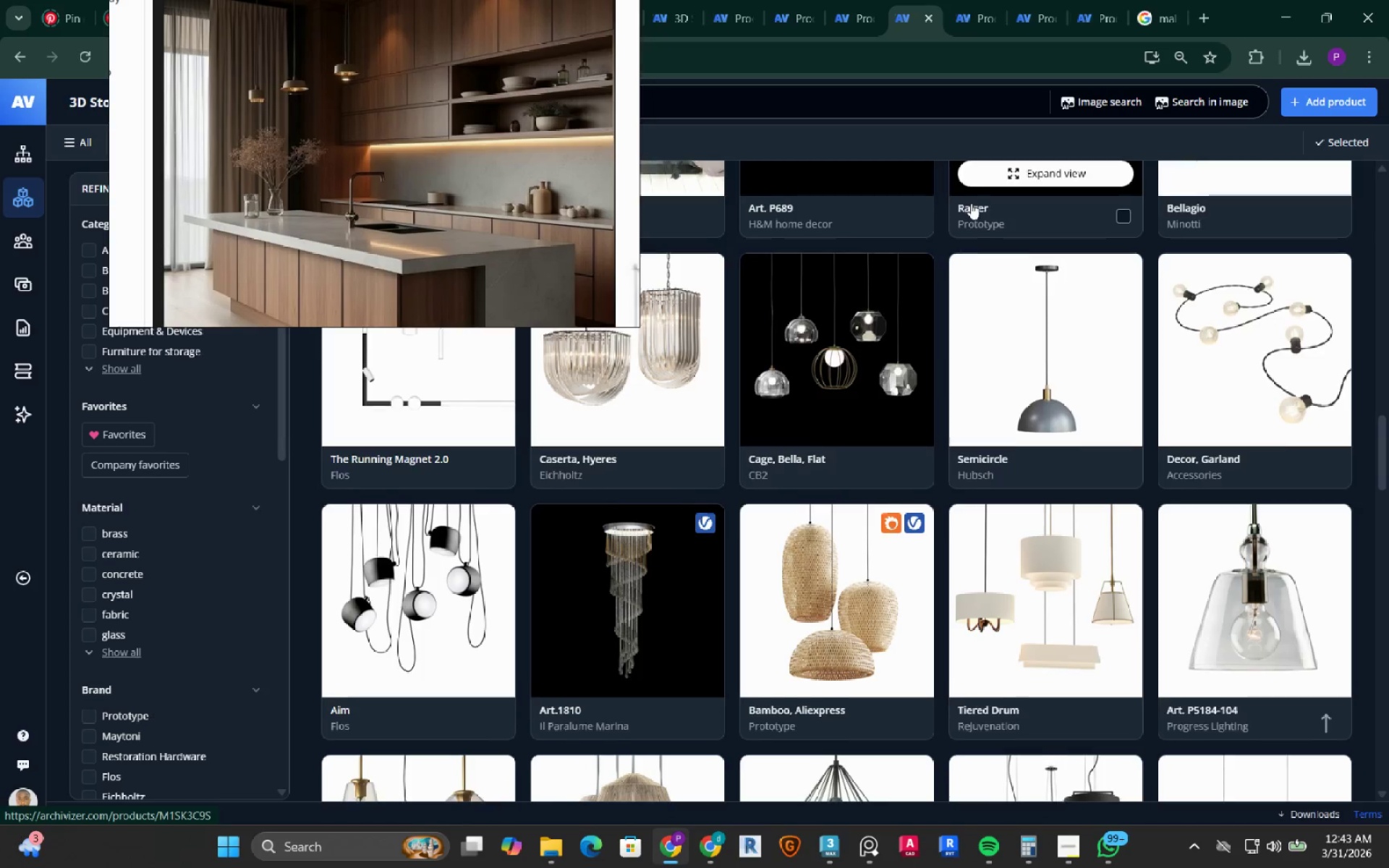 
scroll: coordinate [971, 203], scroll_direction: down, amount: 4.0
 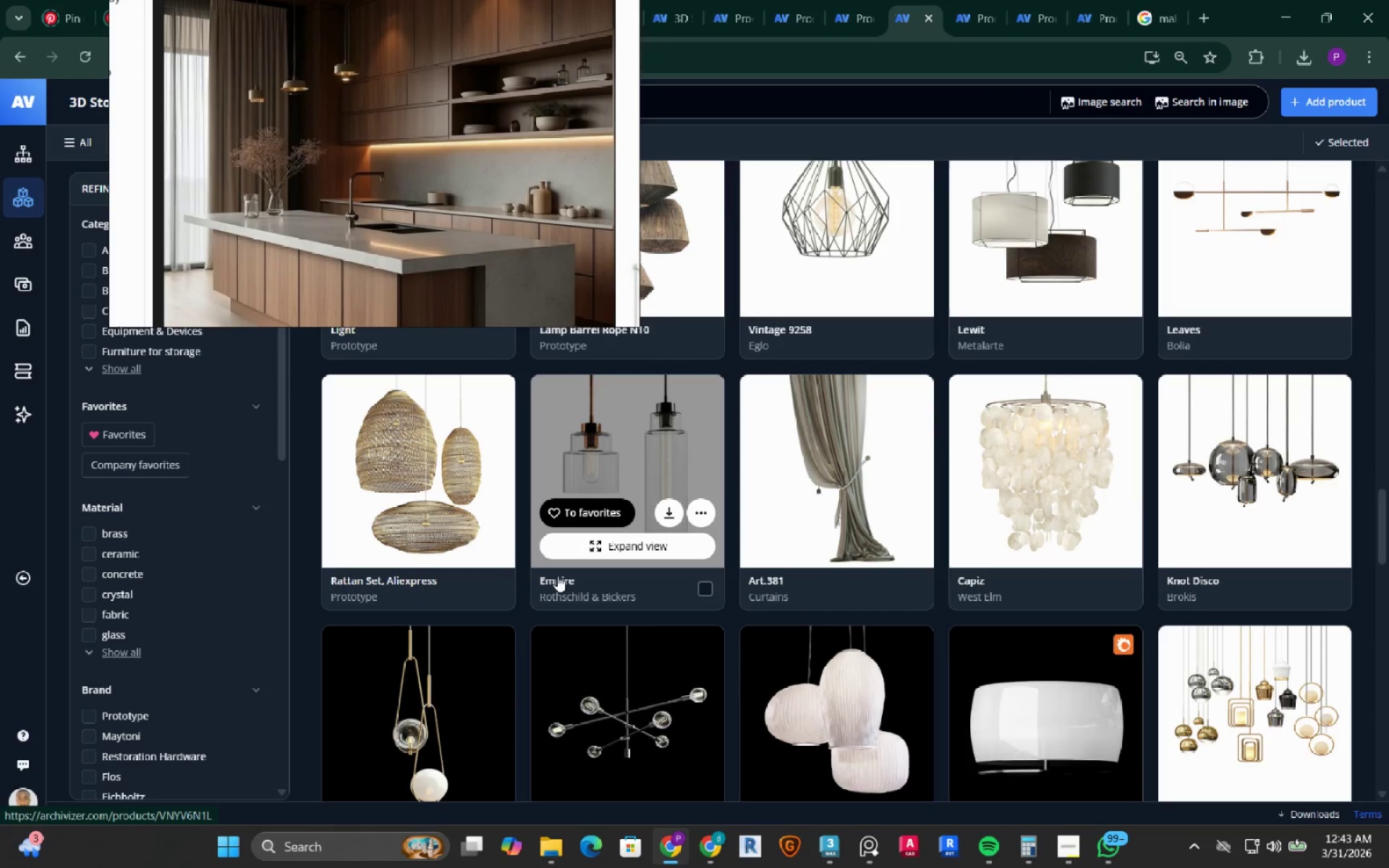 
right_click([556, 586])
 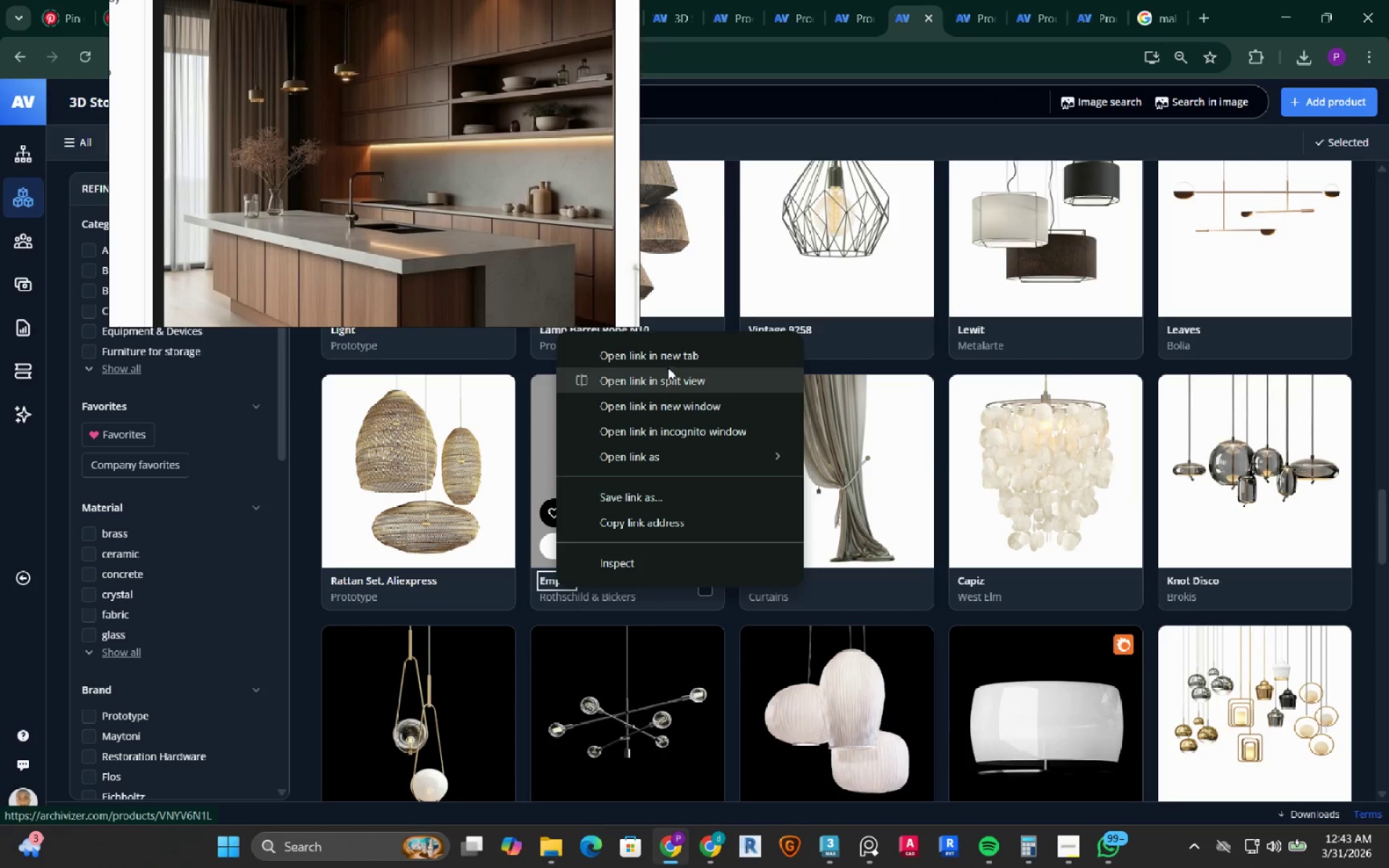 
left_click([669, 362])
 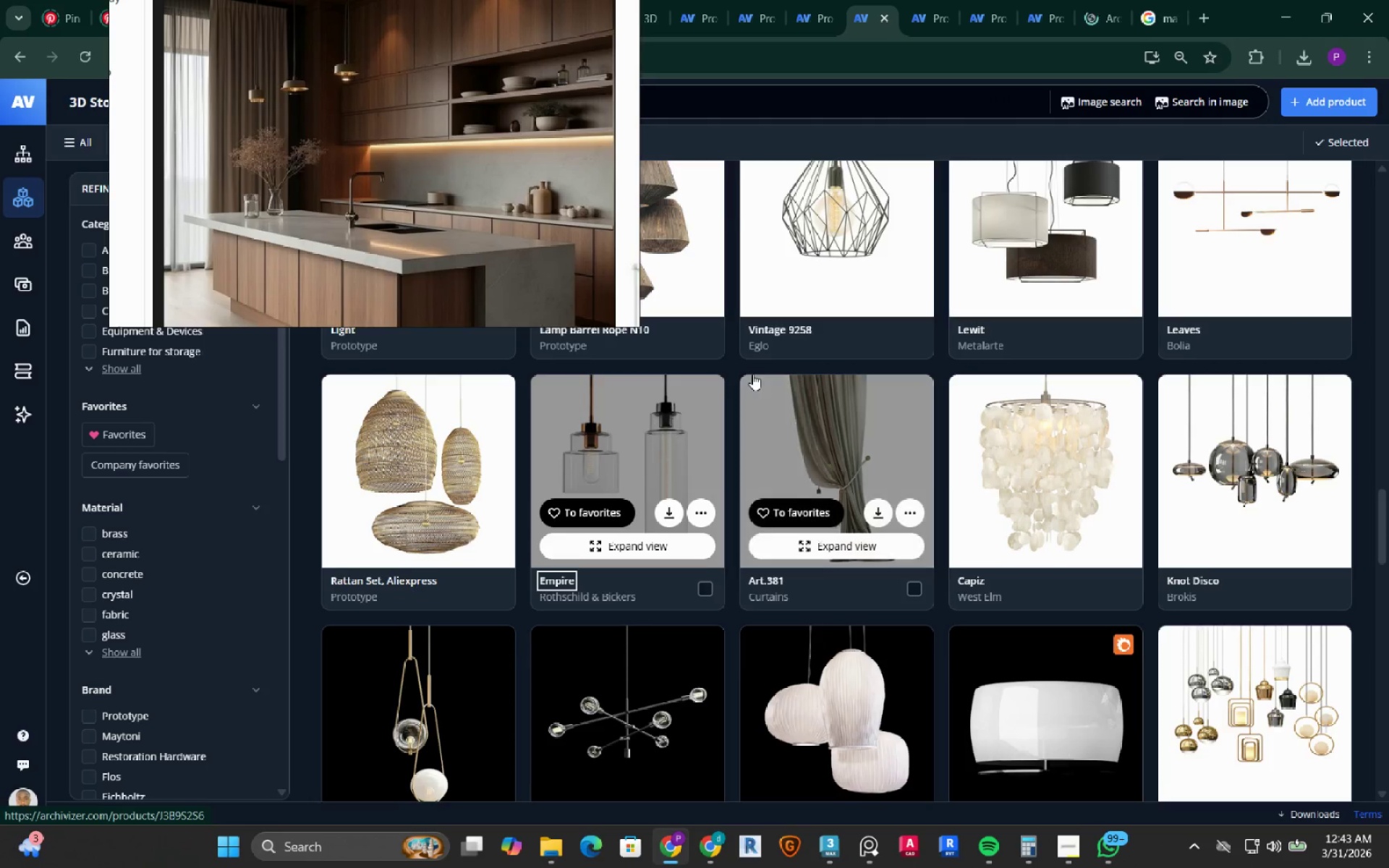 
scroll: coordinate [752, 374], scroll_direction: down, amount: 10.0
 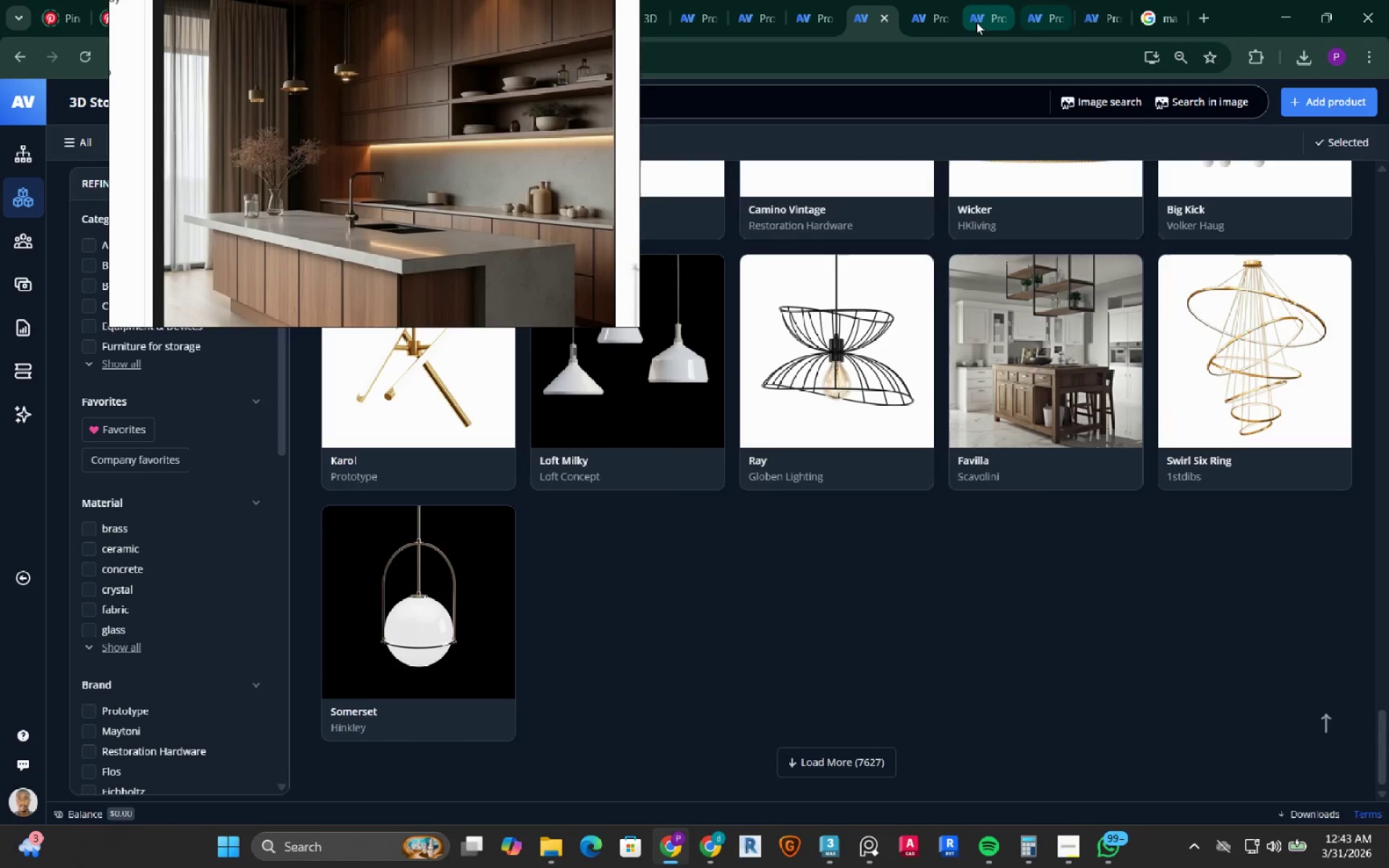 
left_click([924, 31])
 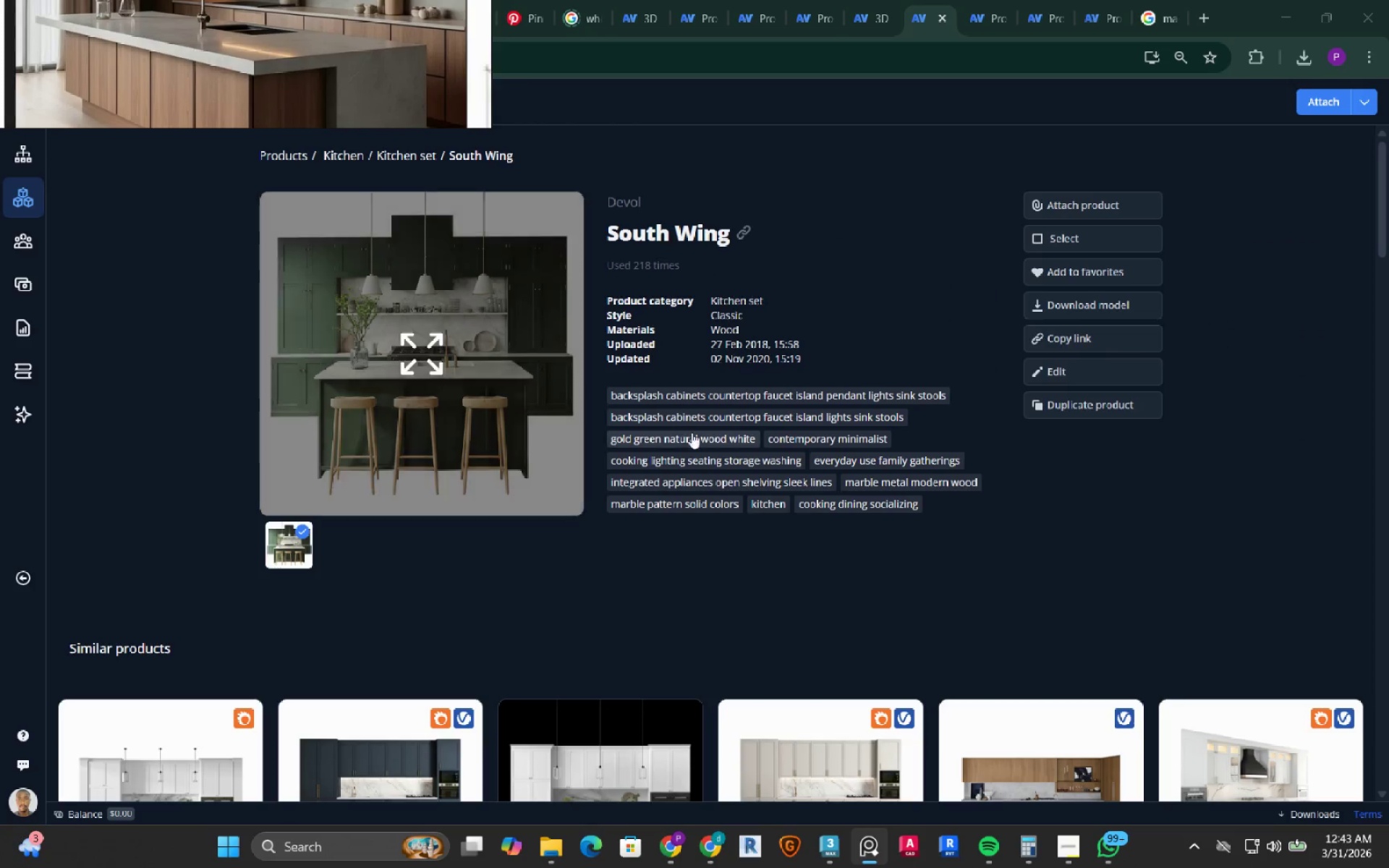 
scroll: coordinate [1000, 433], scroll_direction: down, amount: 10.0
 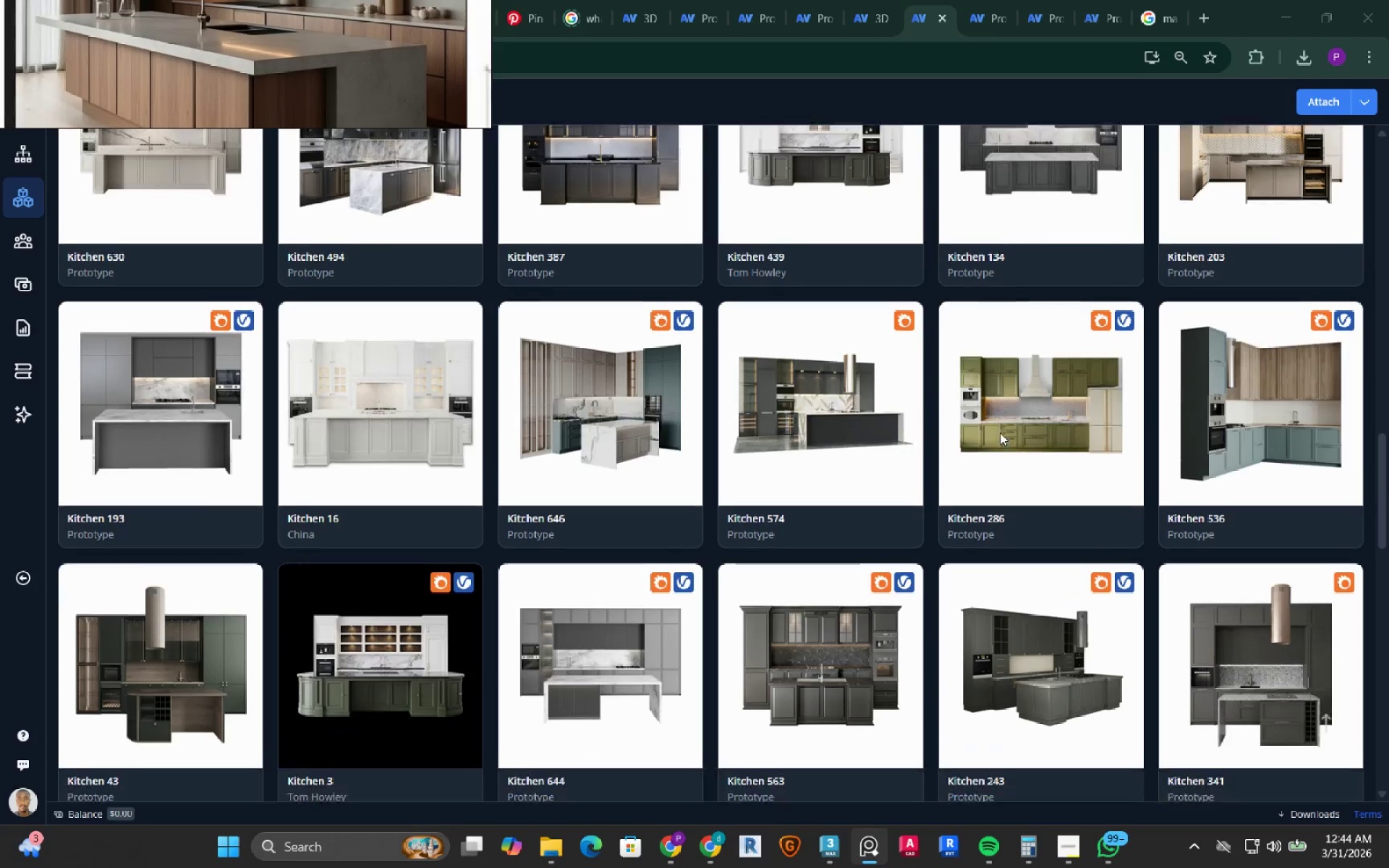 
scroll: coordinate [1000, 433], scroll_direction: down, amount: 2.0
 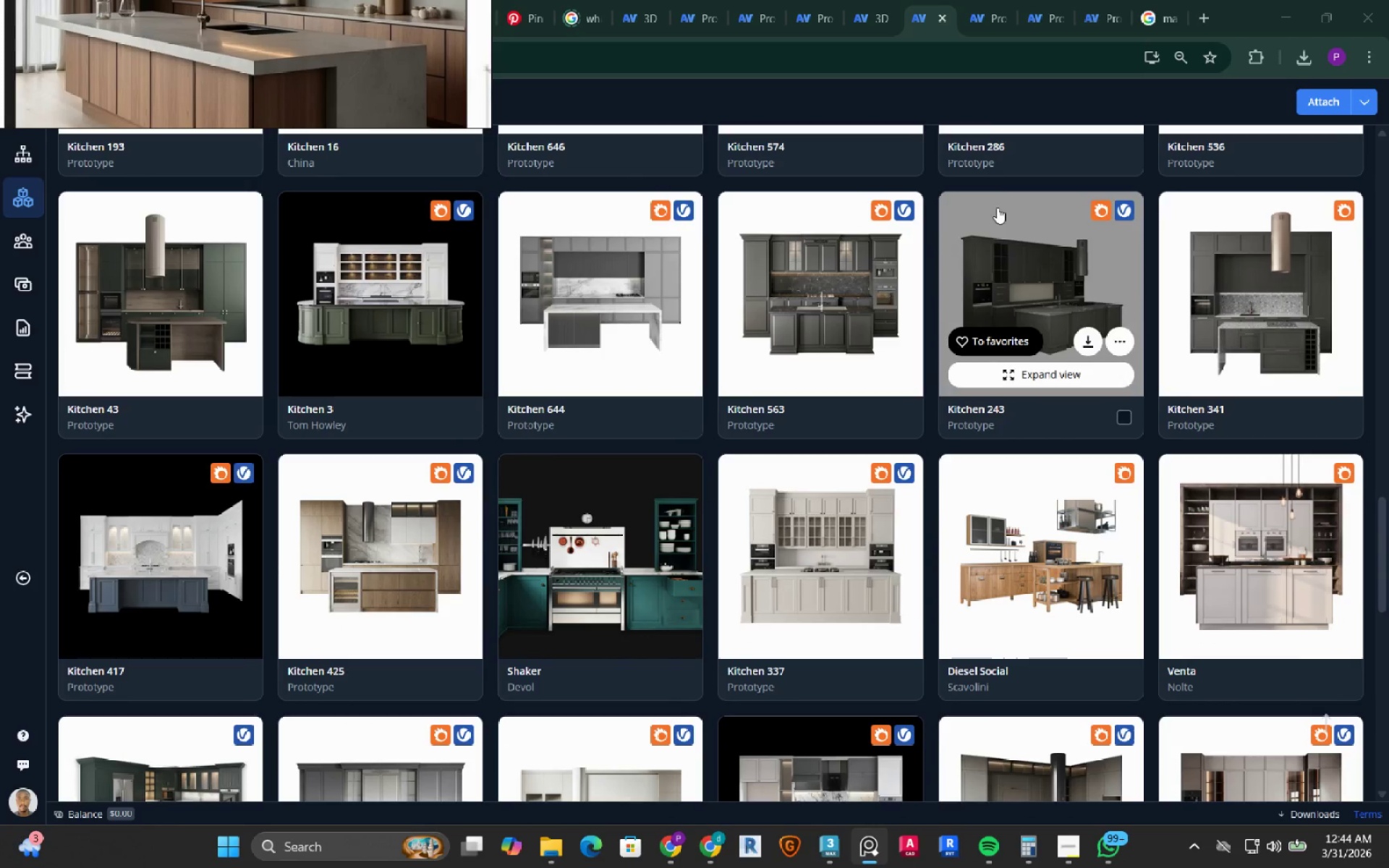 
left_click([942, 19])
 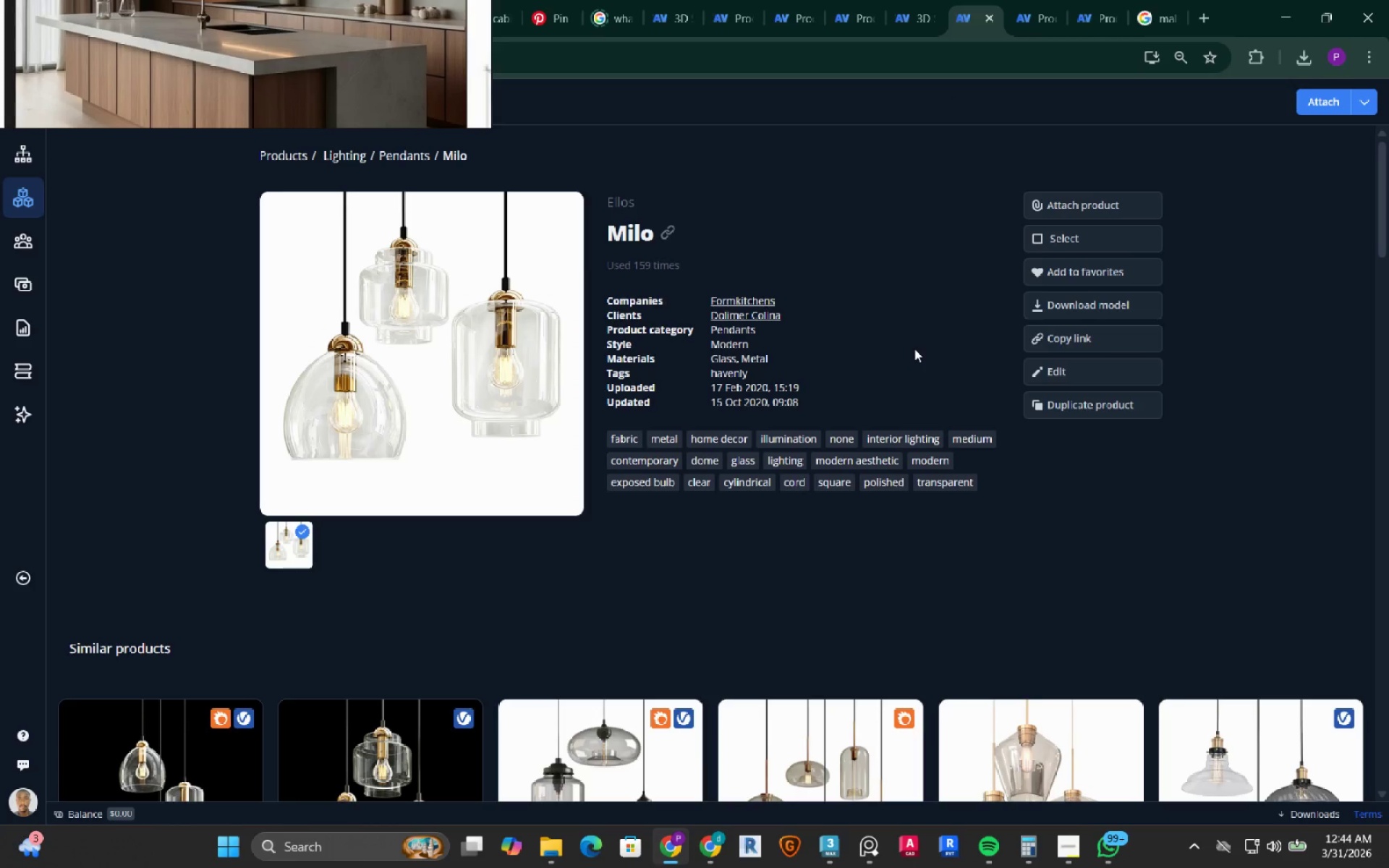 
scroll: coordinate [346, 129], scroll_direction: down, amount: 4.0
 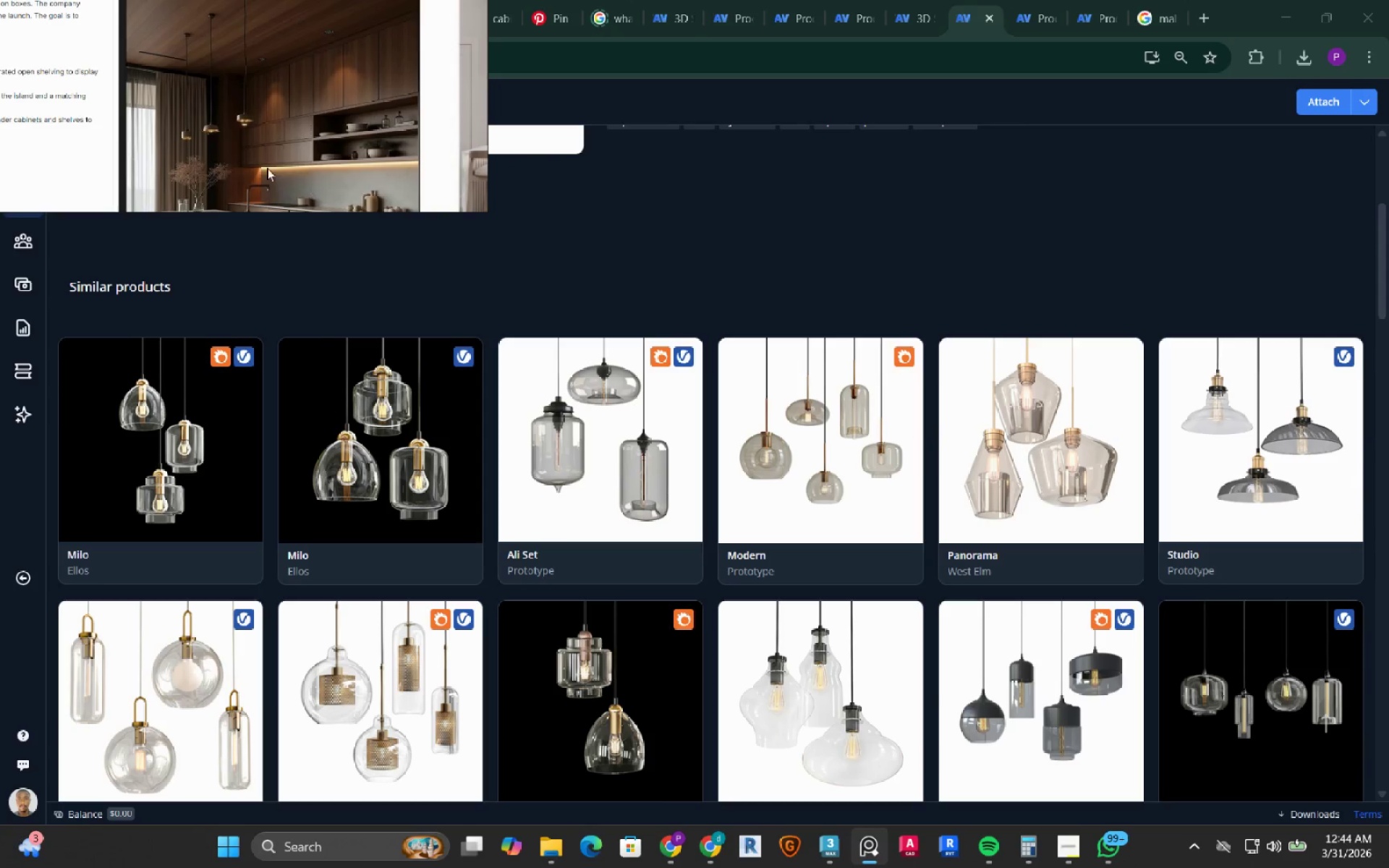 
scroll: coordinate [231, 128], scroll_direction: up, amount: 3.0
 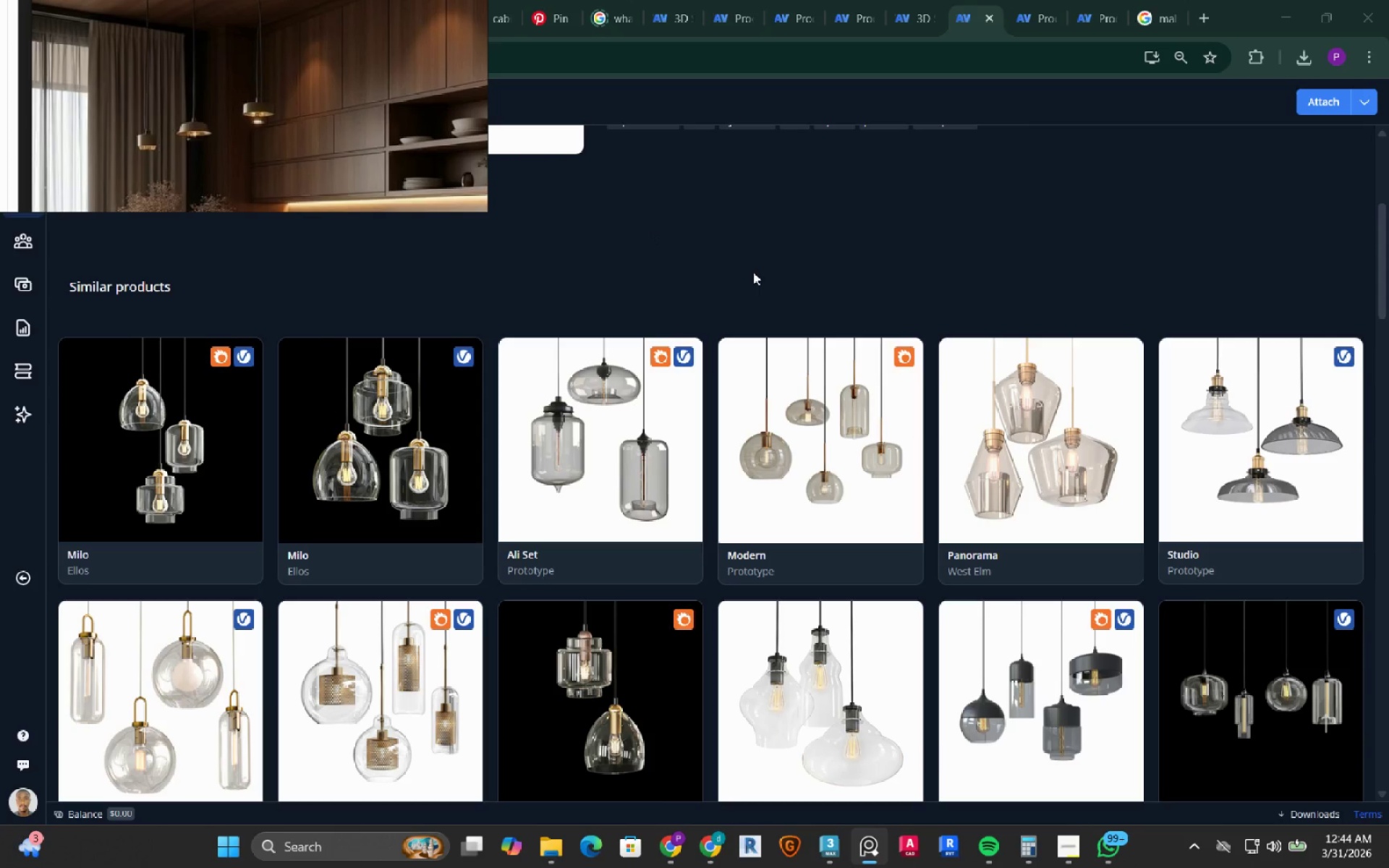 
scroll: coordinate [723, 372], scroll_direction: down, amount: 11.0
 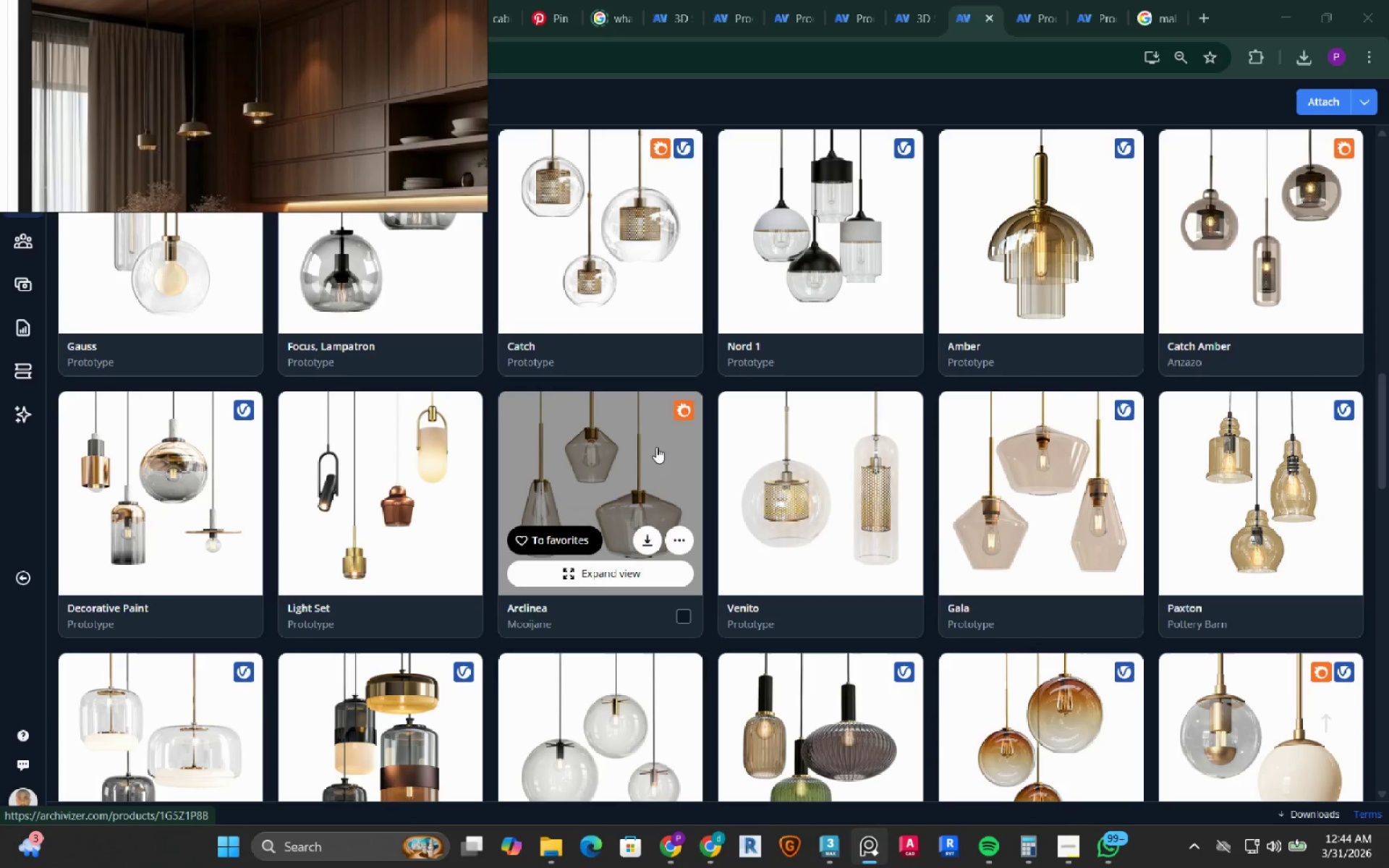 
scroll: coordinate [656, 447], scroll_direction: down, amount: 4.0
 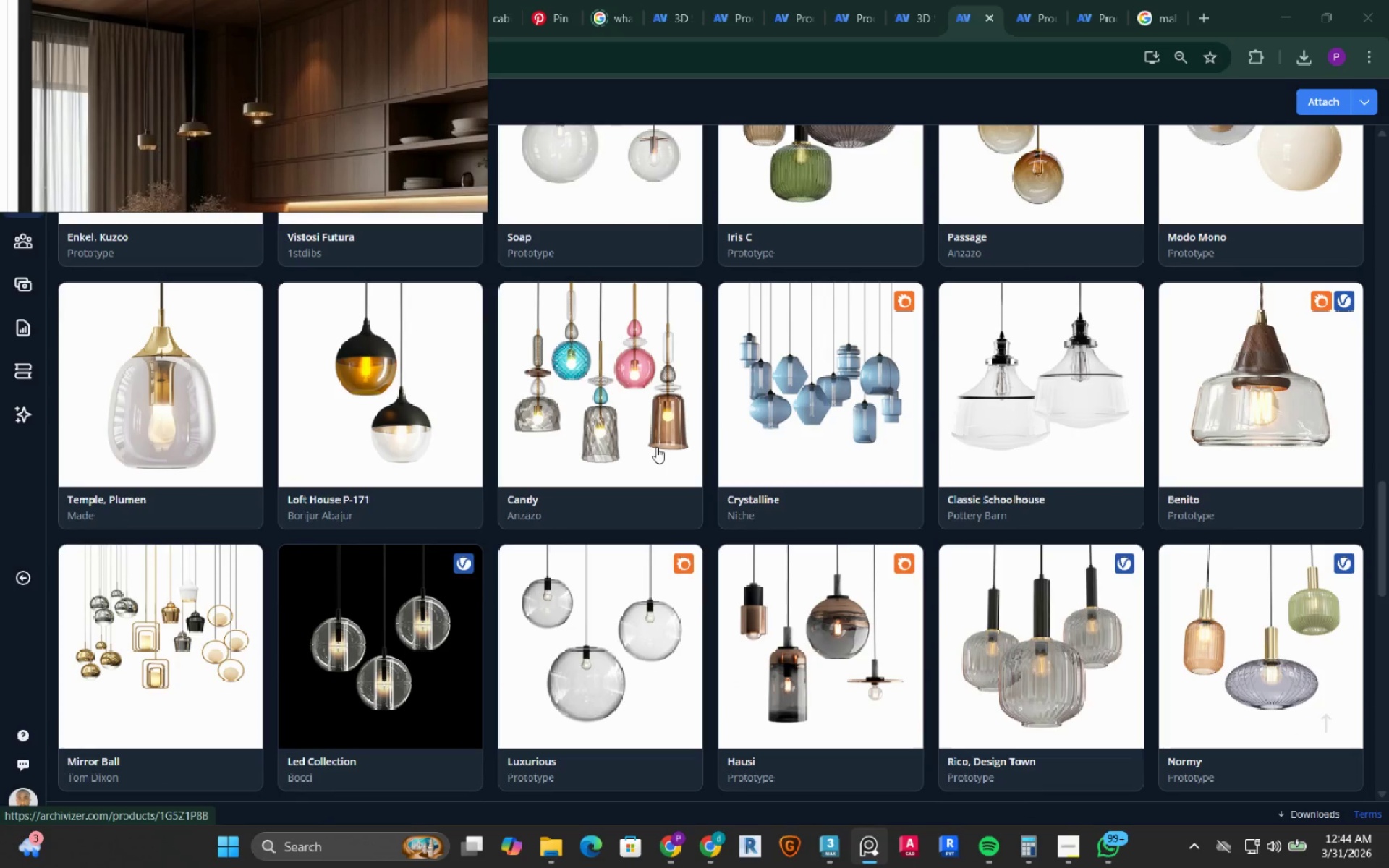 
wait(5.27)
 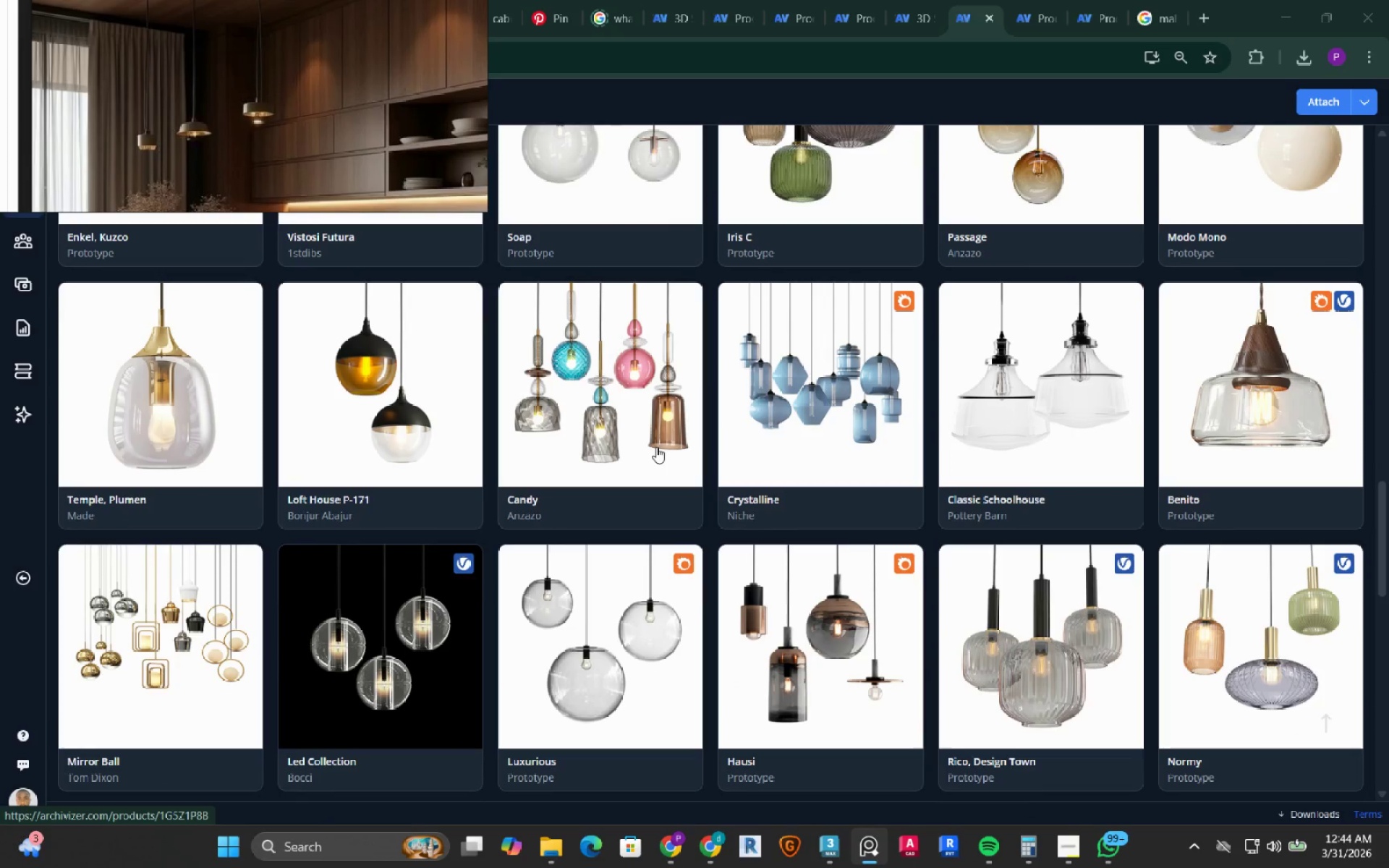 
scroll: coordinate [656, 447], scroll_direction: down, amount: 9.0
 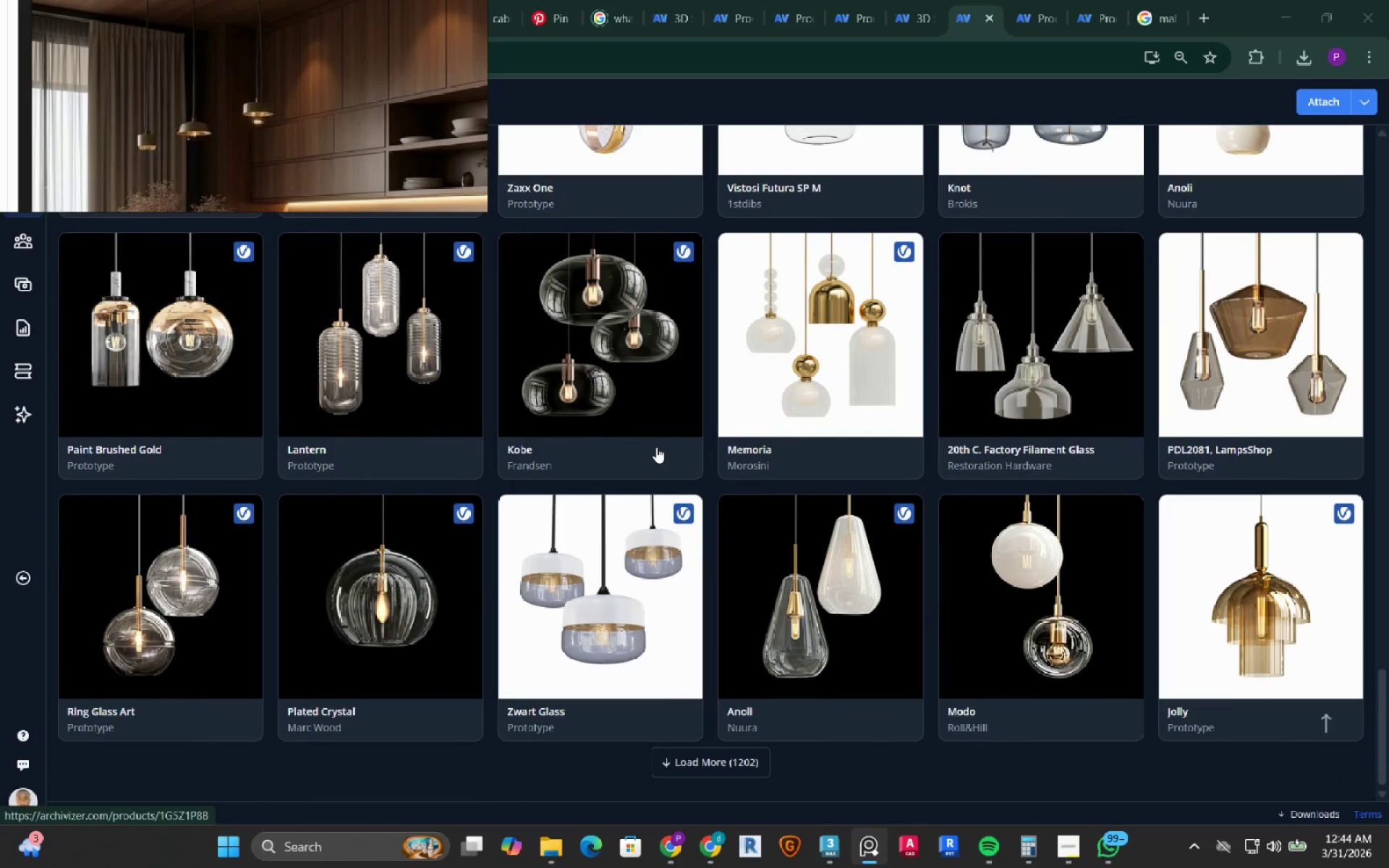 
scroll: coordinate [686, 466], scroll_direction: up, amount: 33.0
 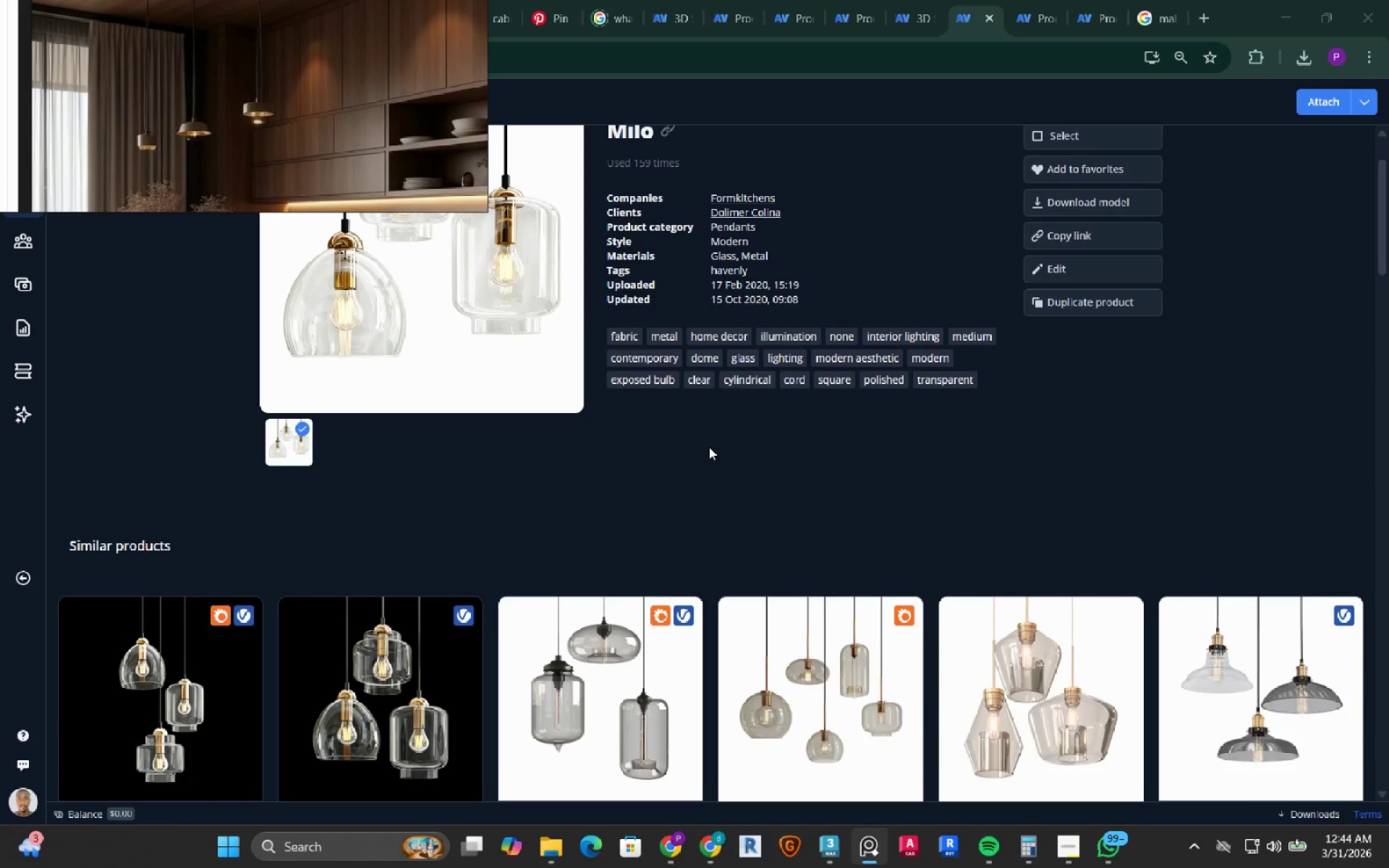 
scroll: coordinate [709, 447], scroll_direction: down, amount: 1.0
 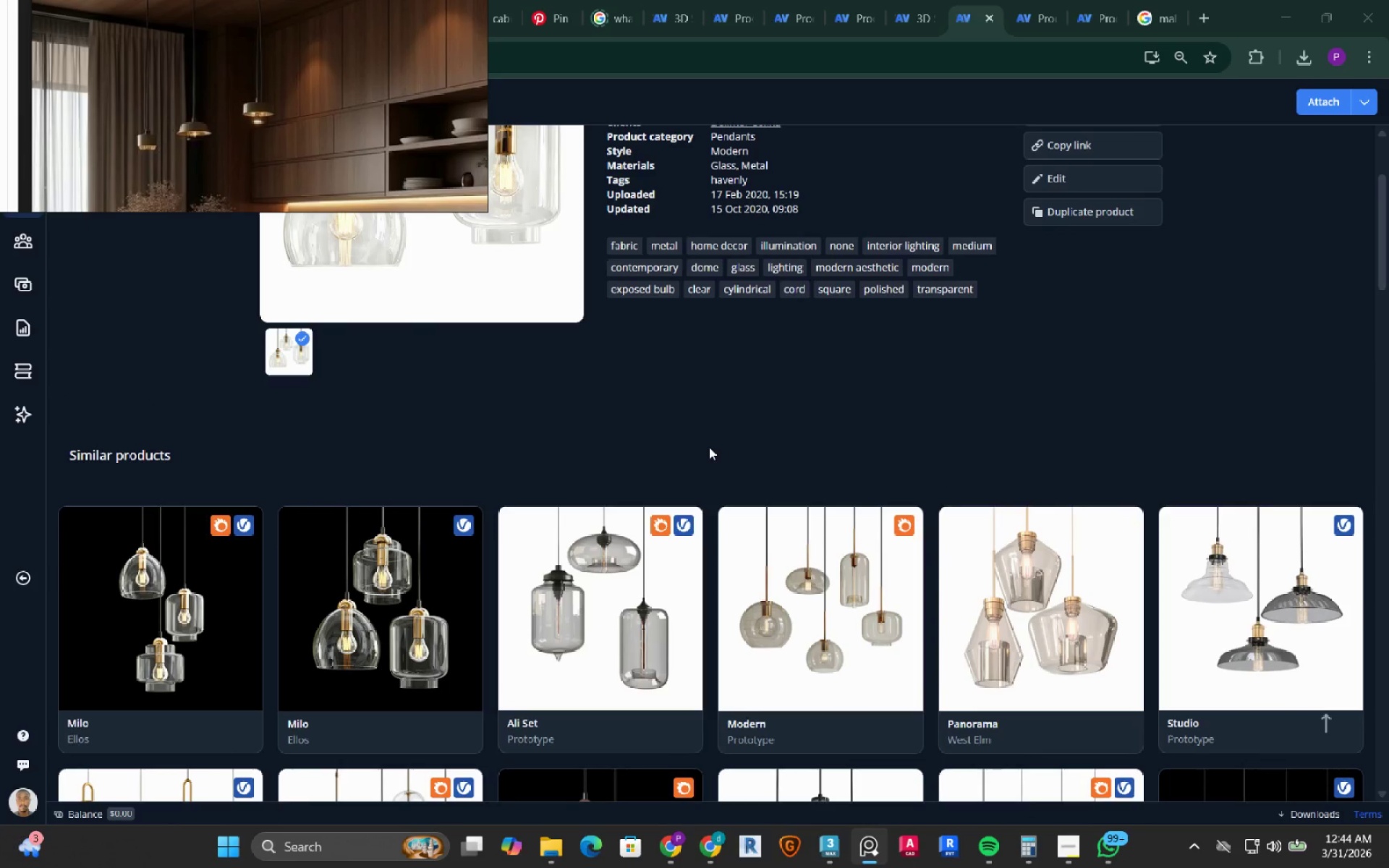 
wait(6.61)
 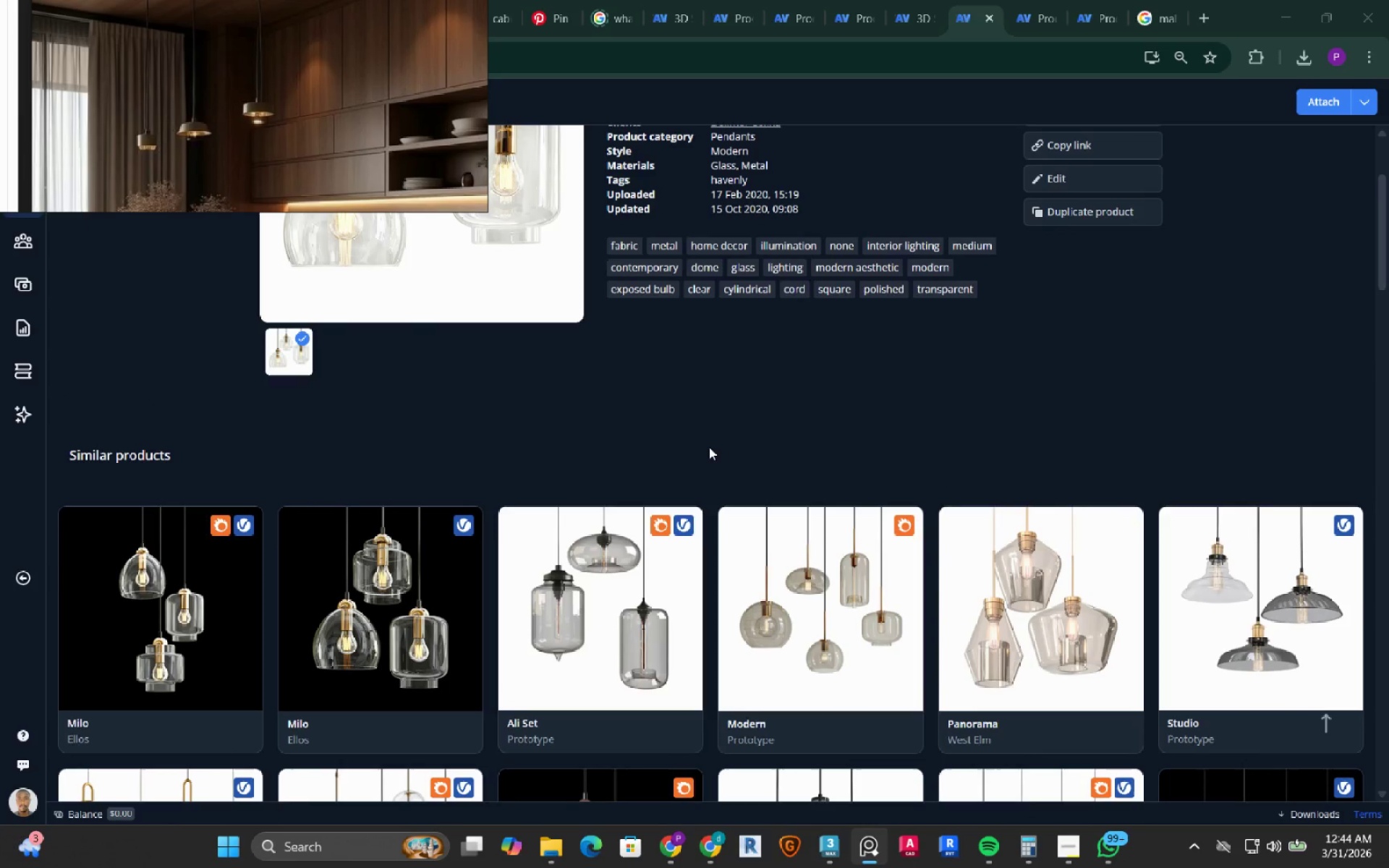 
scroll: coordinate [709, 447], scroll_direction: up, amount: 4.0
 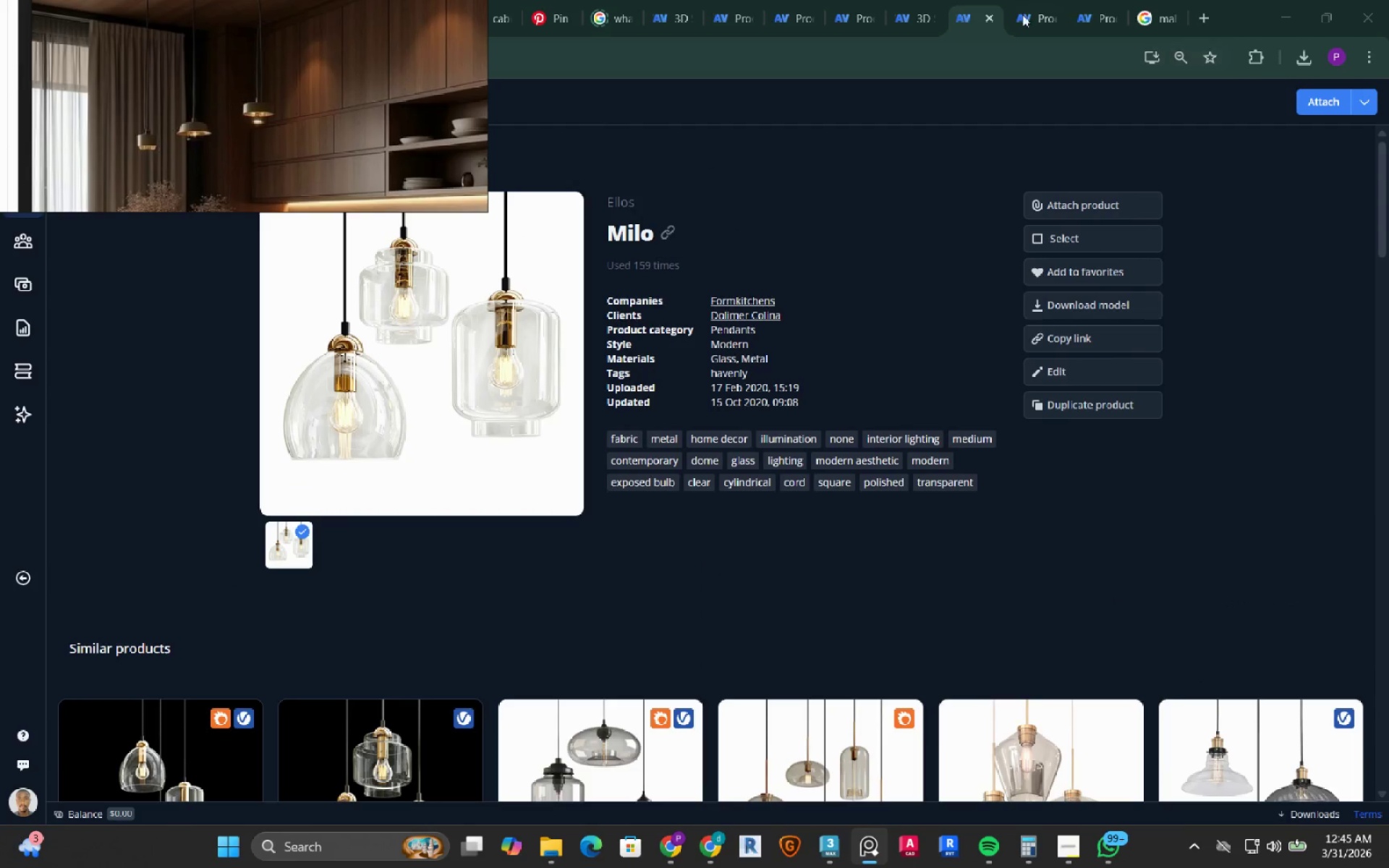 
left_click([1031, 9])
 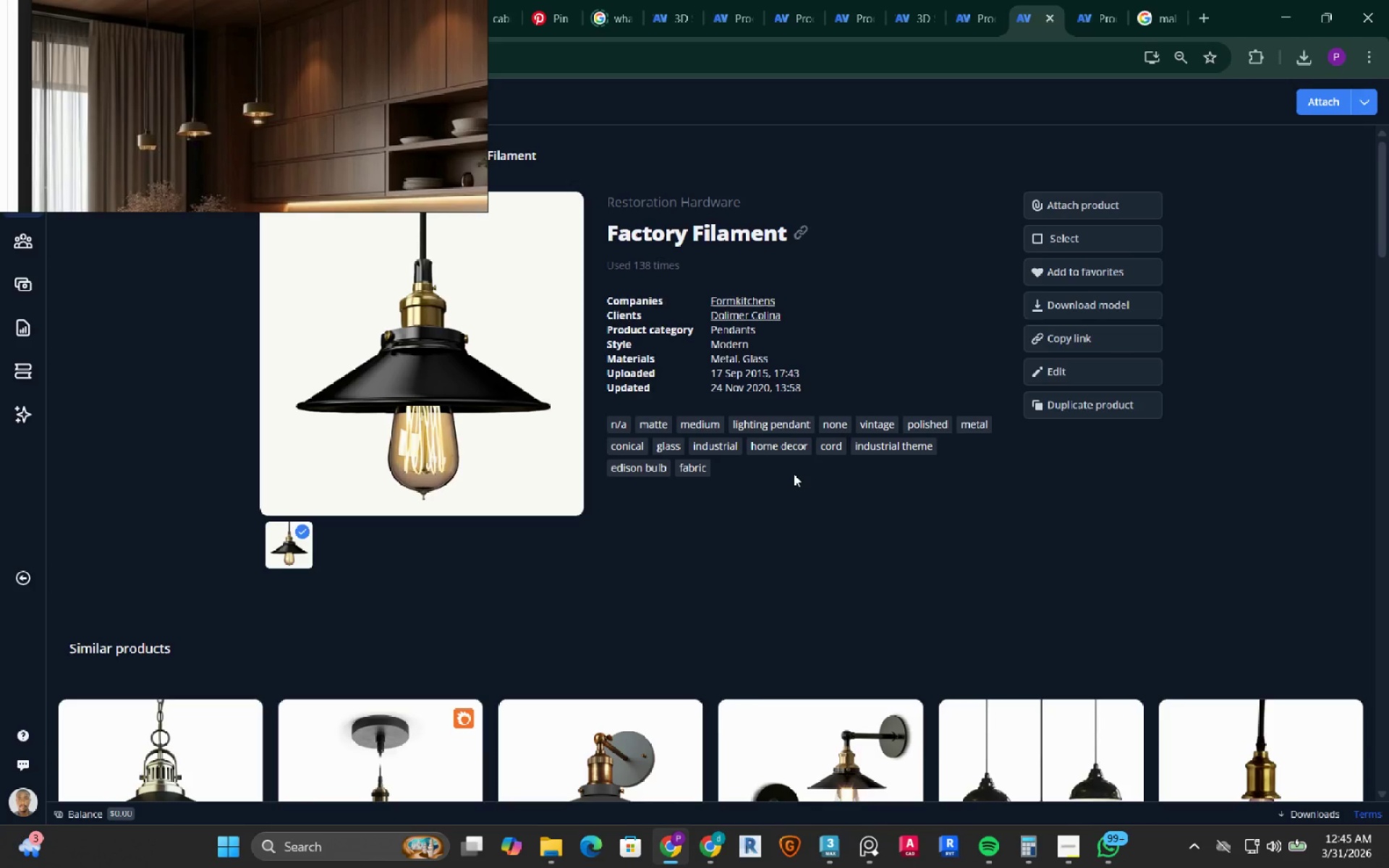 
scroll: coordinate [794, 474], scroll_direction: down, amount: 11.0
 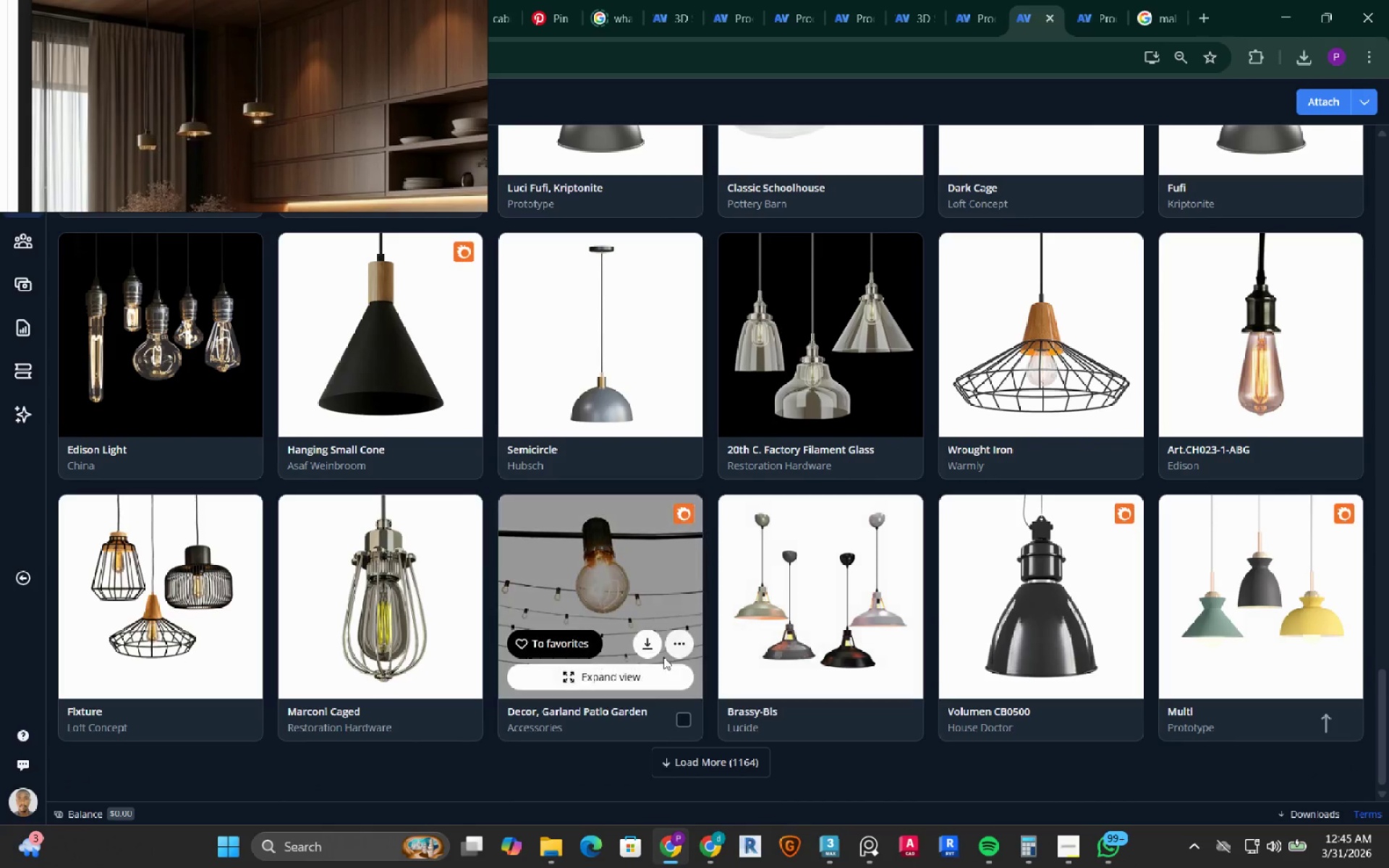 
left_click([682, 761])
 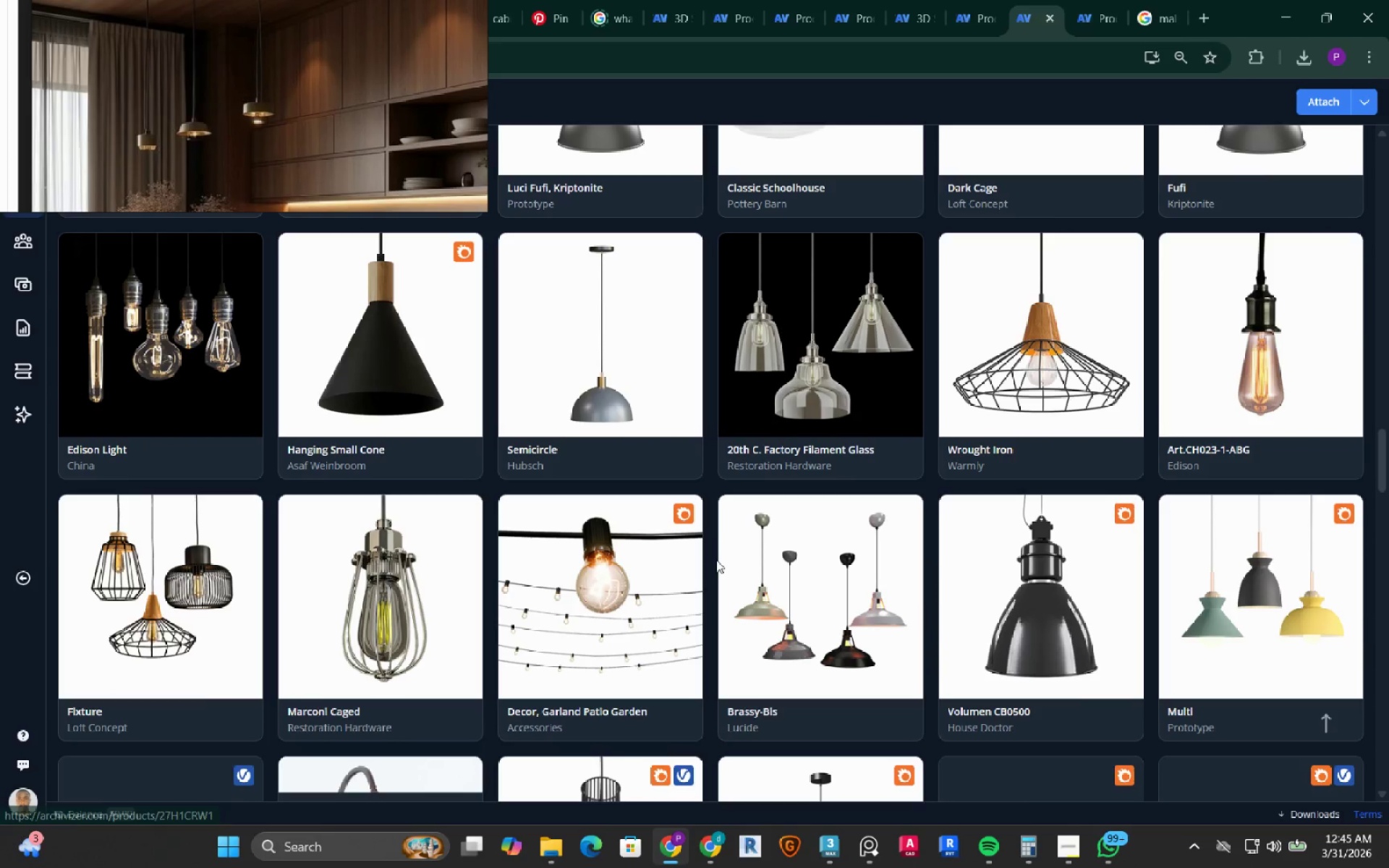 
scroll: coordinate [712, 566], scroll_direction: down, amount: 13.0
 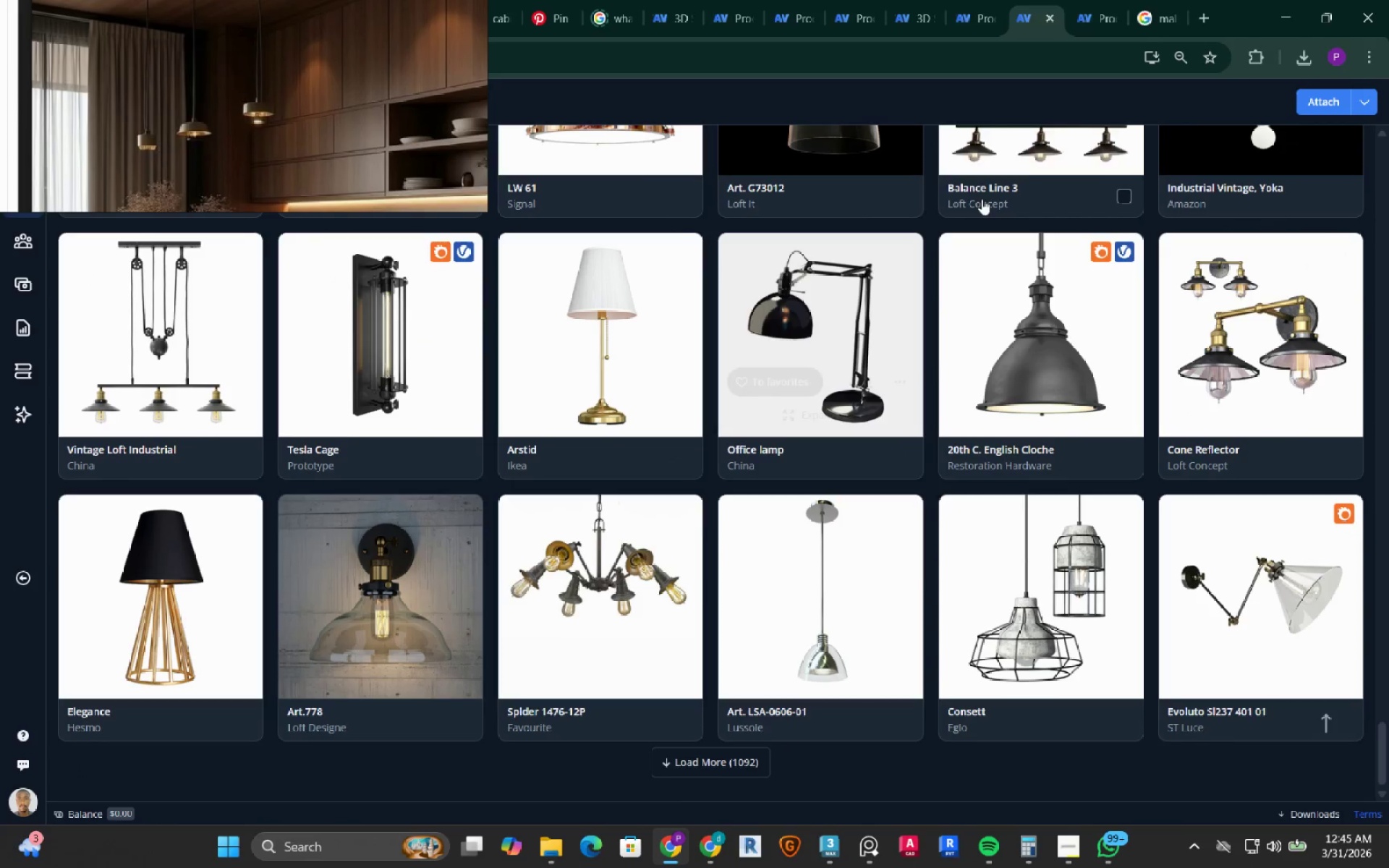 
left_click([1100, 27])
 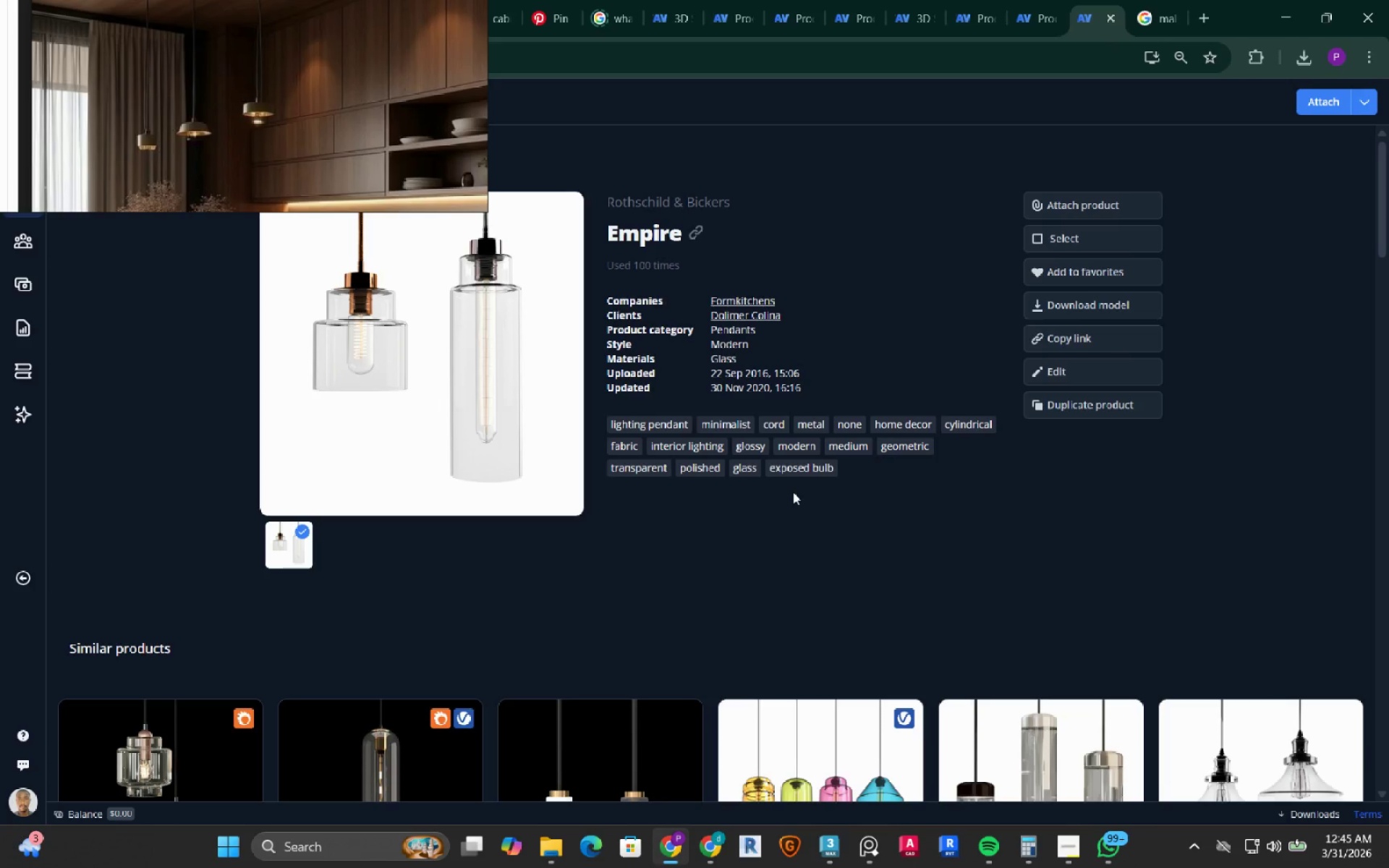 
wait(8.28)
 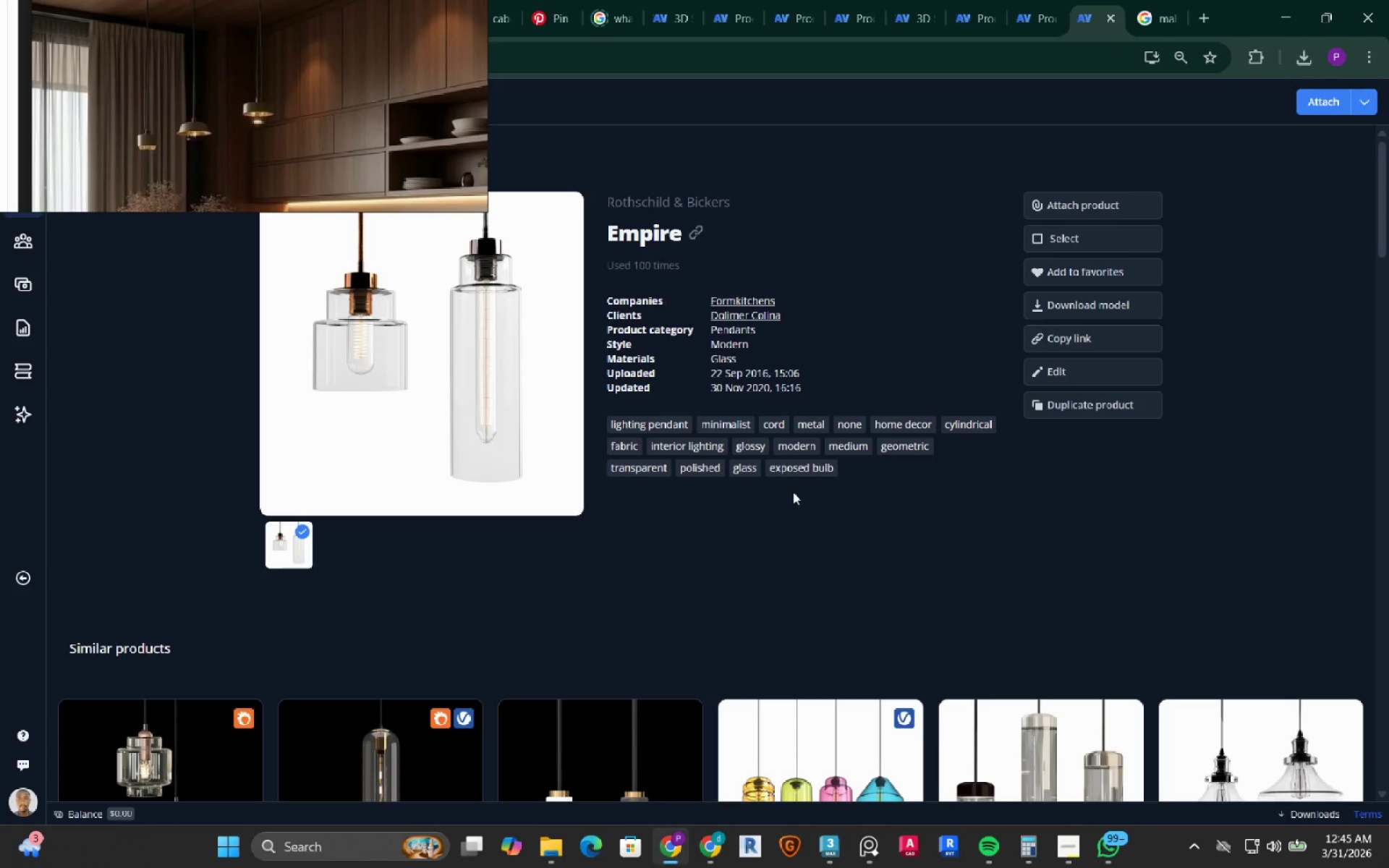 
scroll: coordinate [757, 512], scroll_direction: down, amount: 2.0
 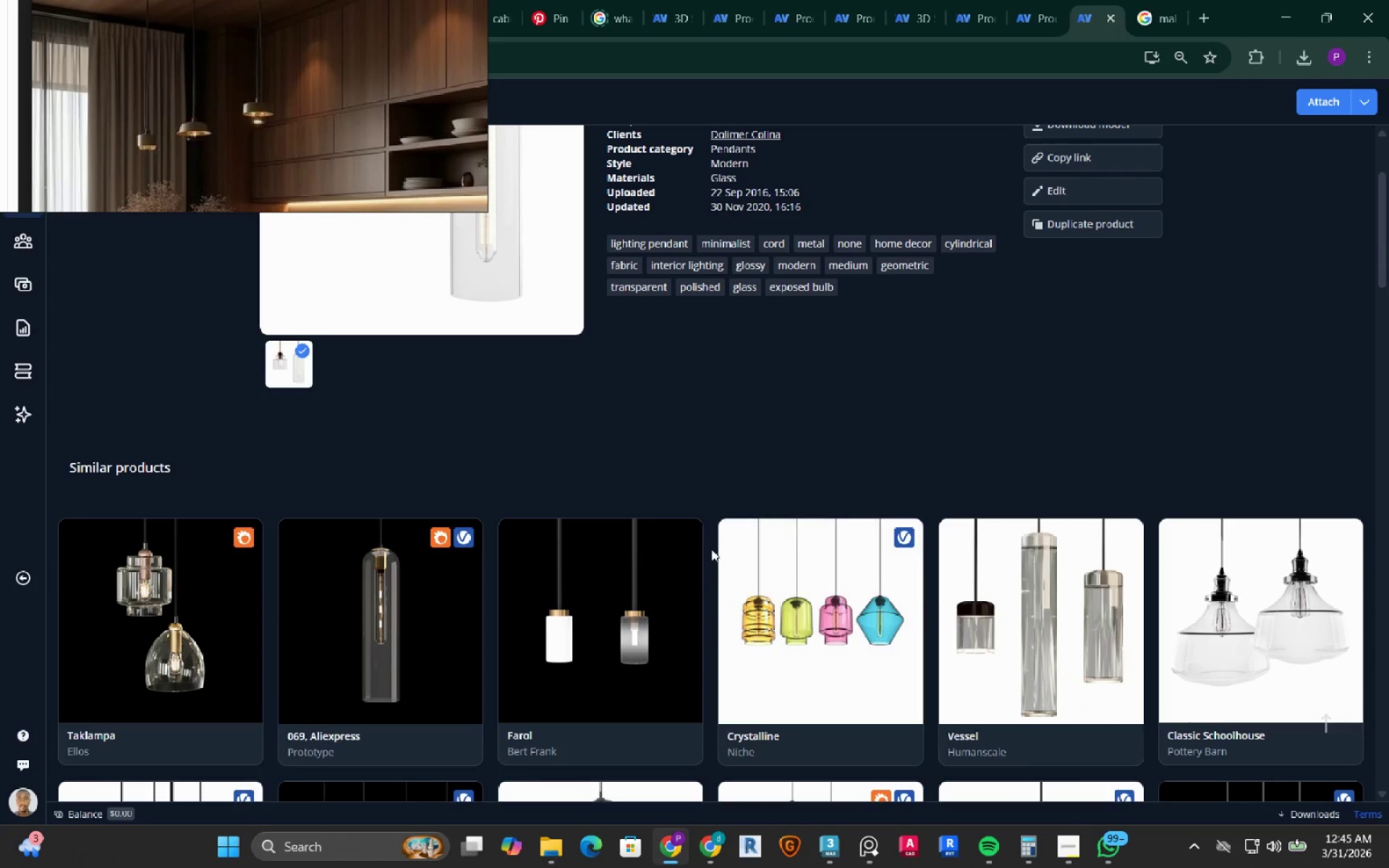 
mouse_move([732, 569])
 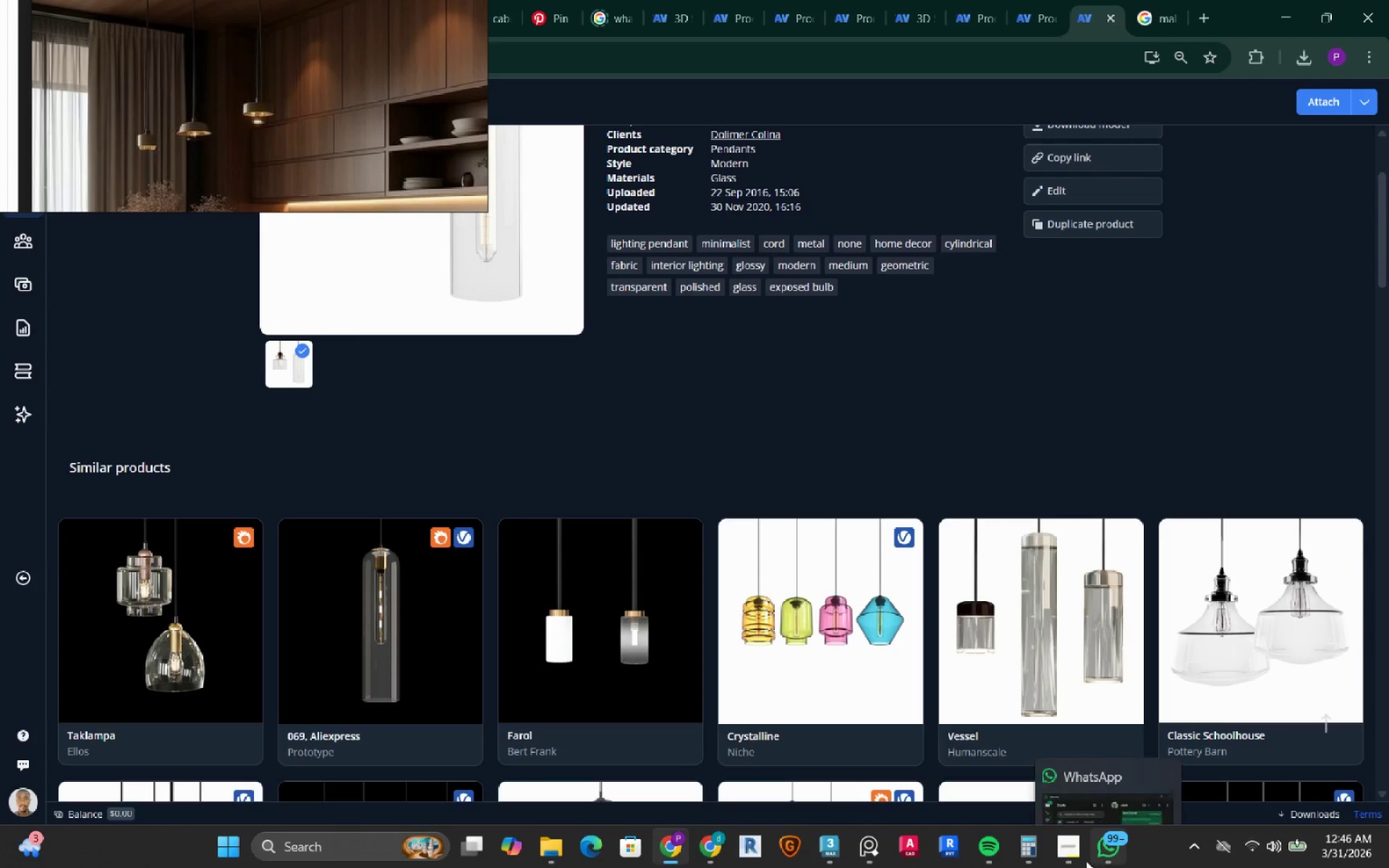 
left_click([1073, 849])